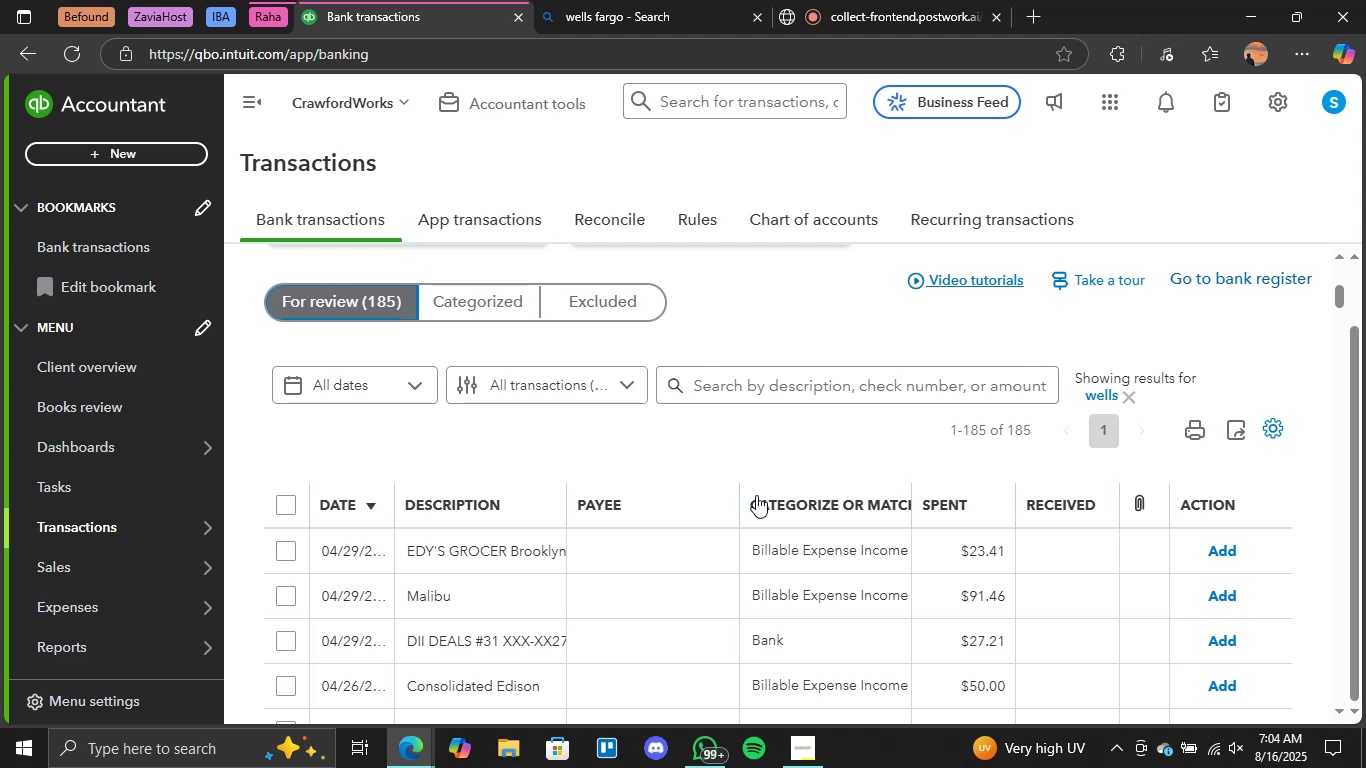 
scroll: coordinate [390, 616], scroll_direction: down, amount: 7.0
 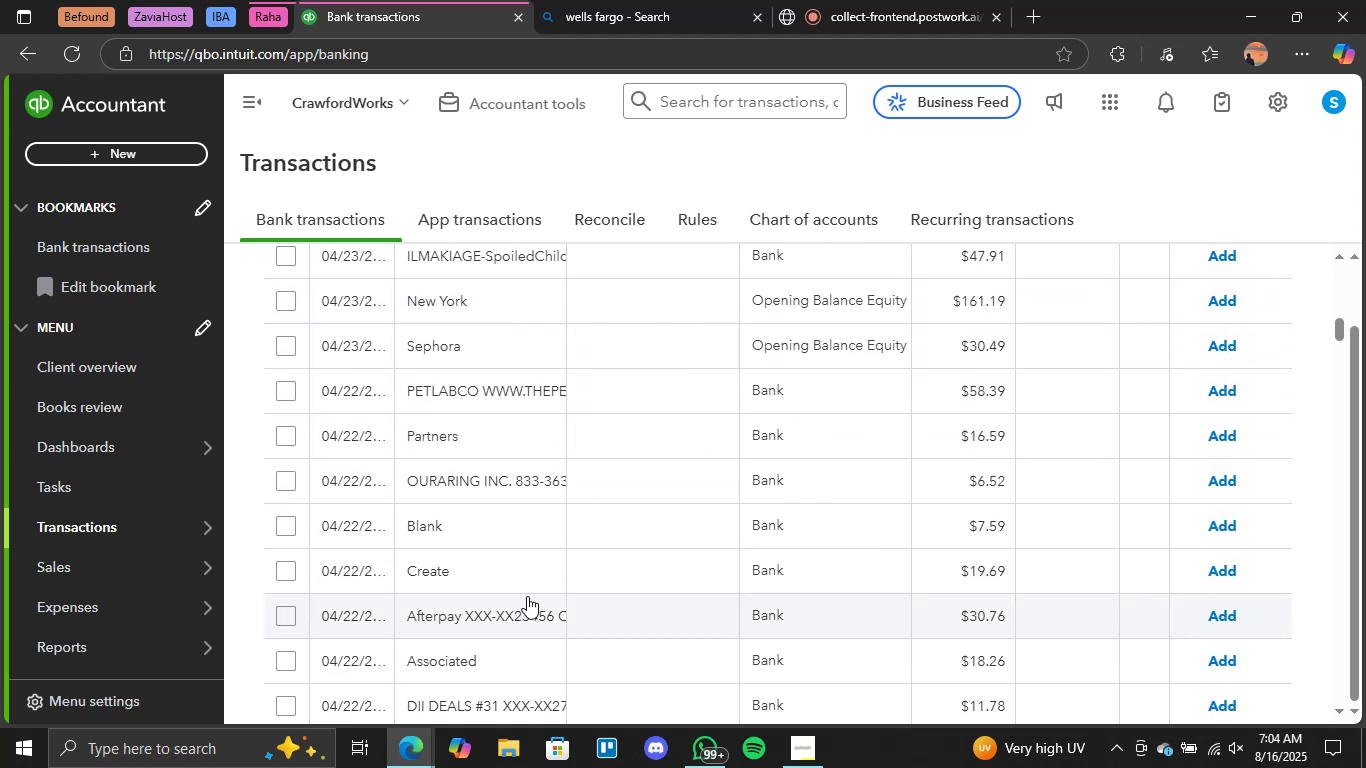 
scroll: coordinate [633, 566], scroll_direction: up, amount: 10.0
 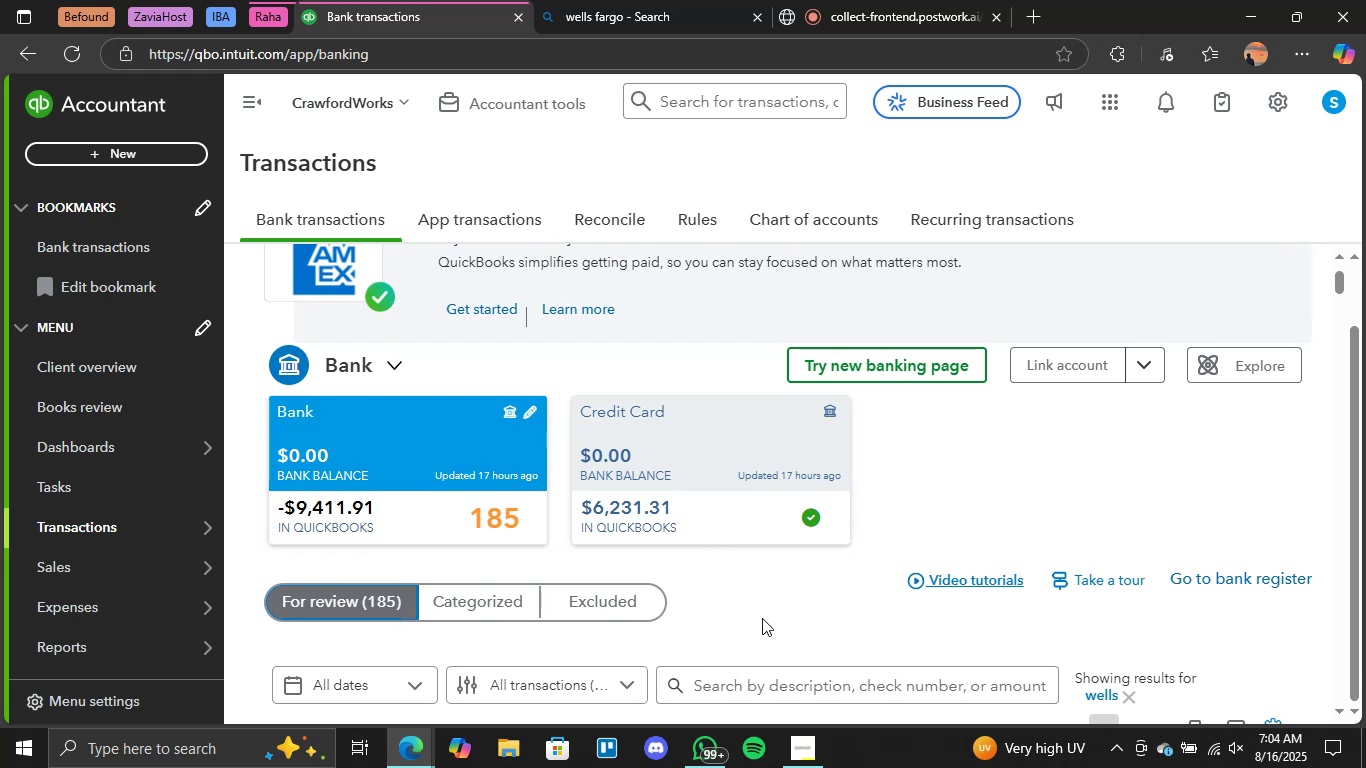 
left_click([756, 681])
 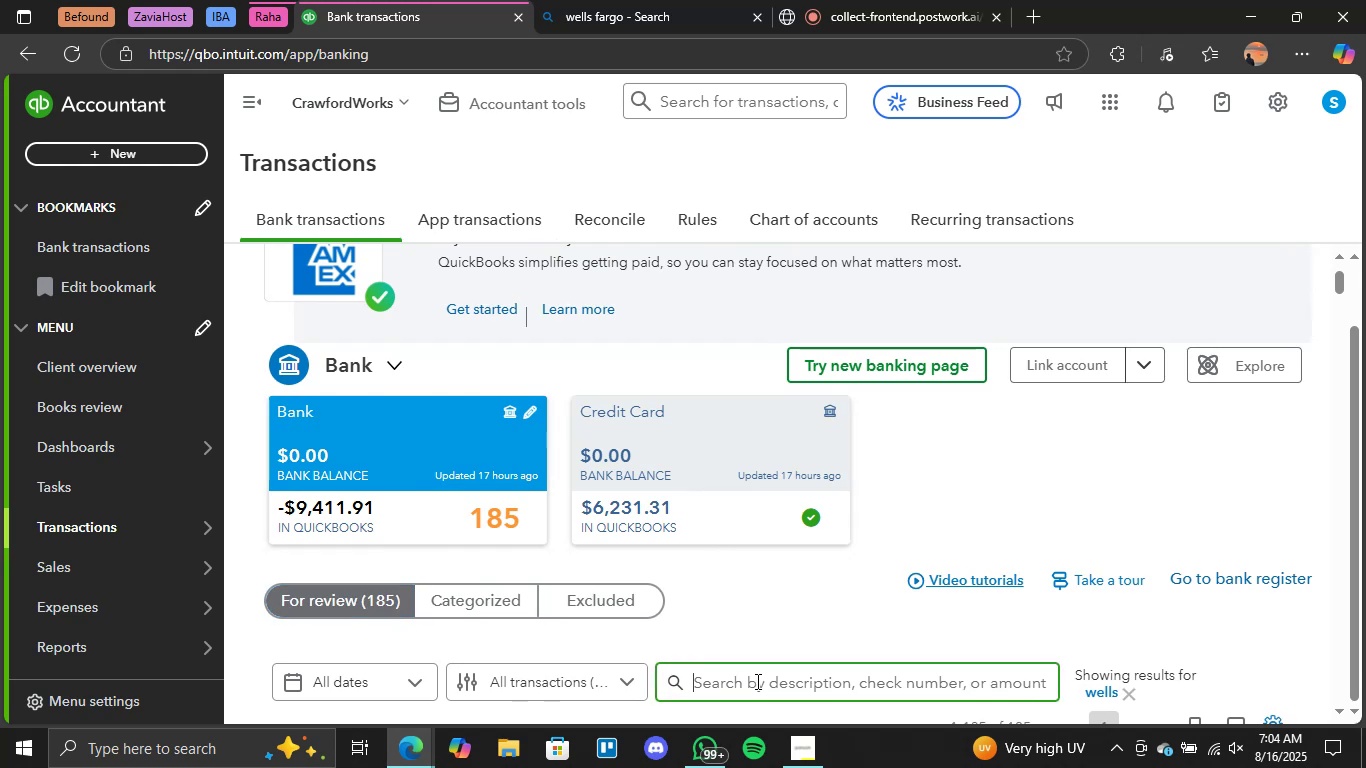 
type(sephora)
 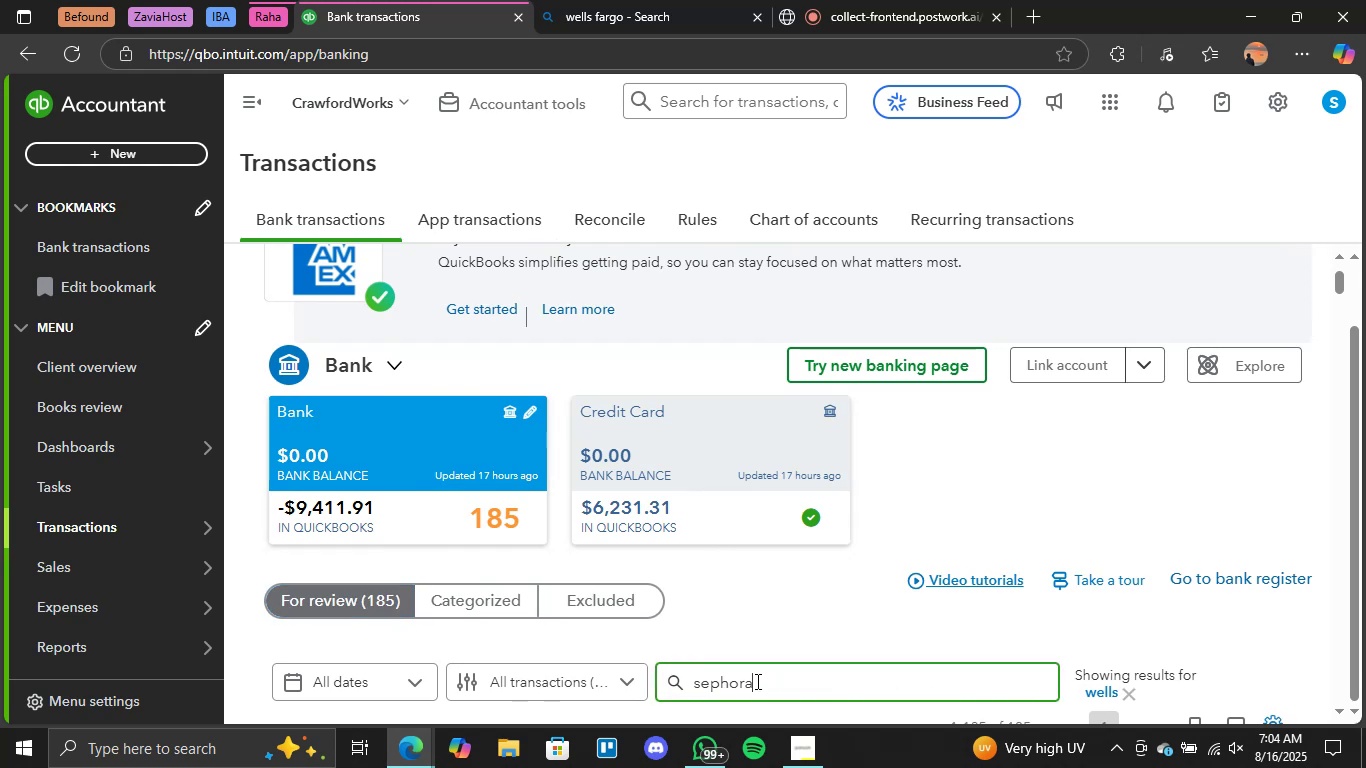 
key(Enter)
 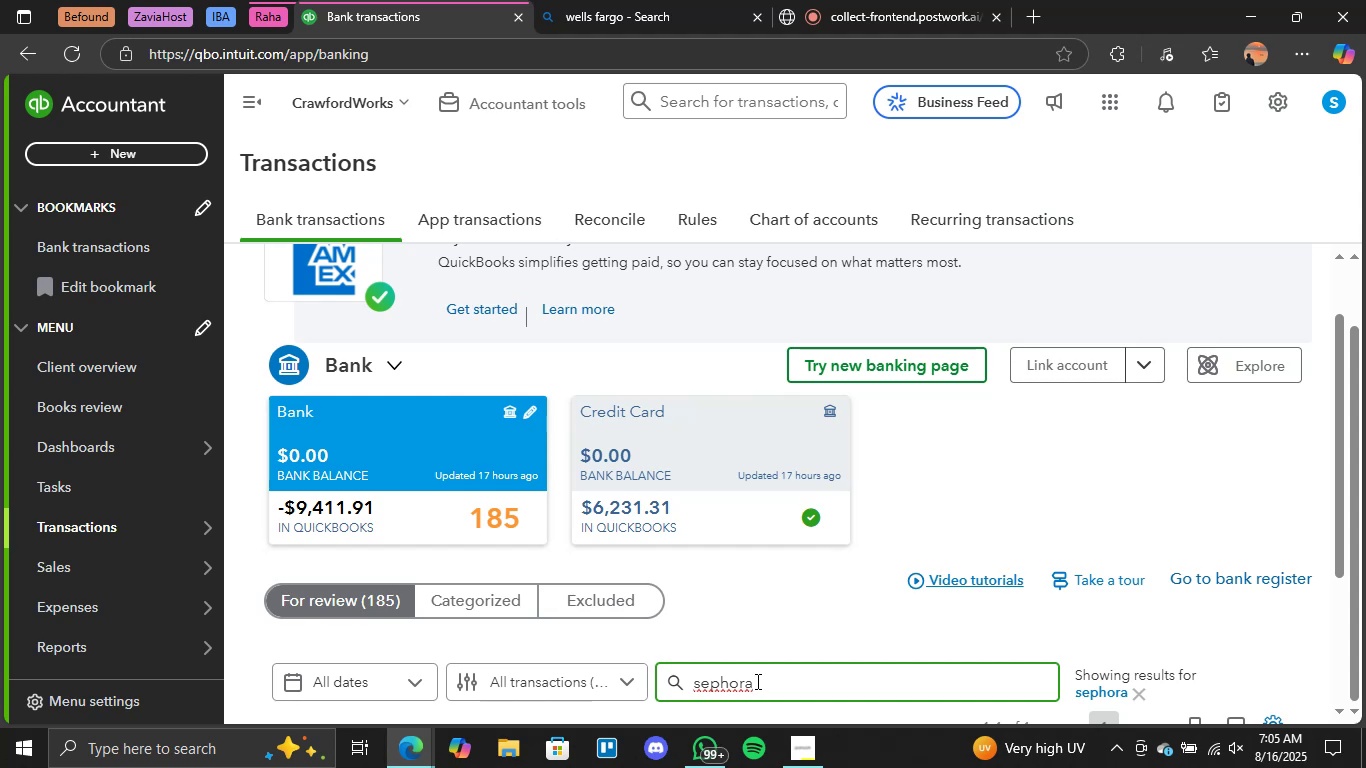 
wait(29.54)
 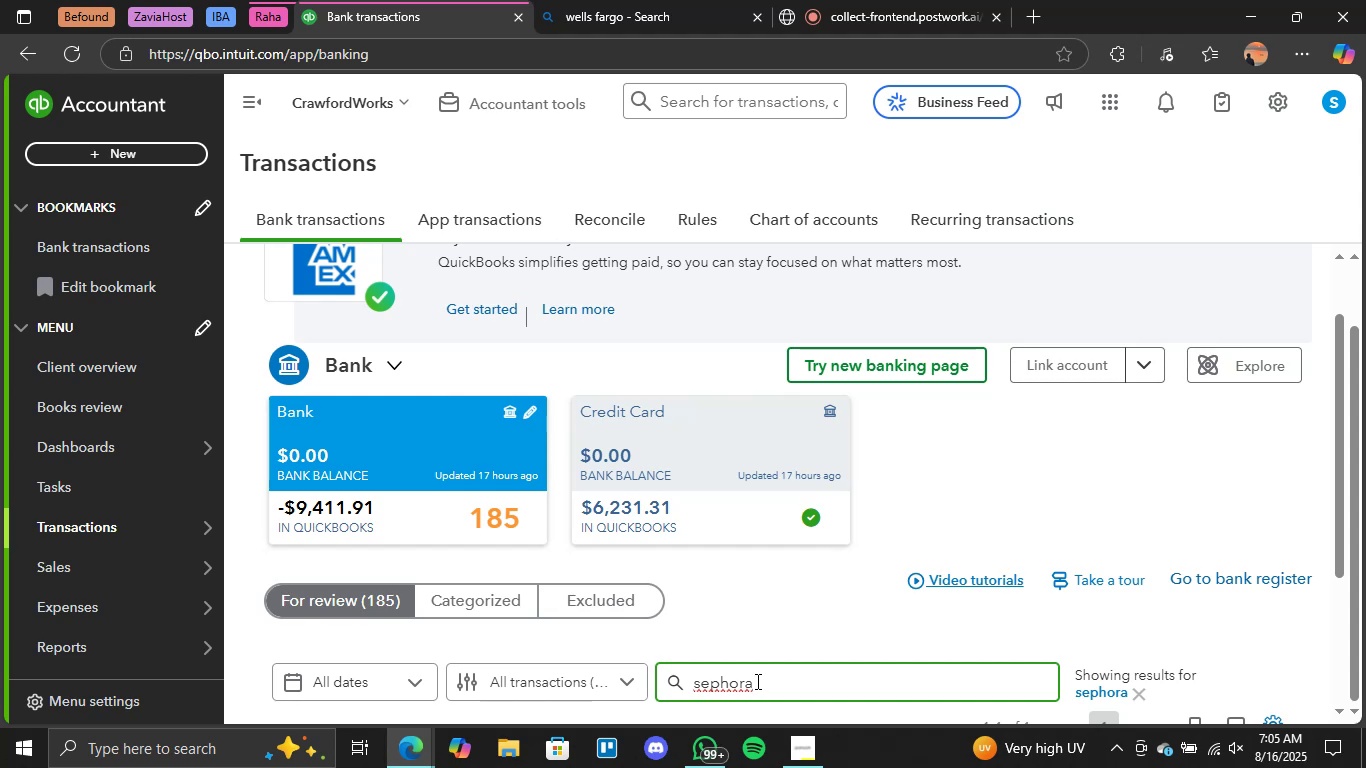 
scroll: coordinate [604, 505], scroll_direction: down, amount: 4.0
 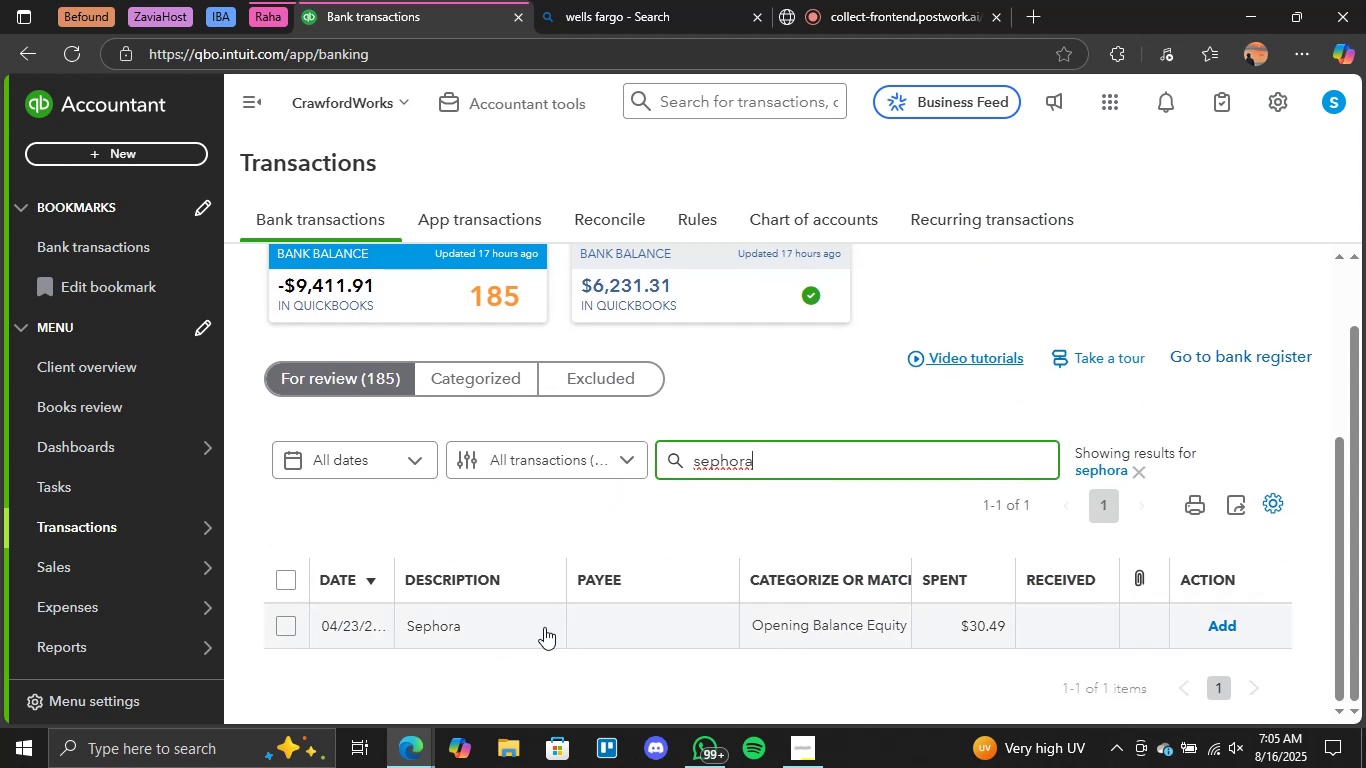 
left_click([791, 626])
 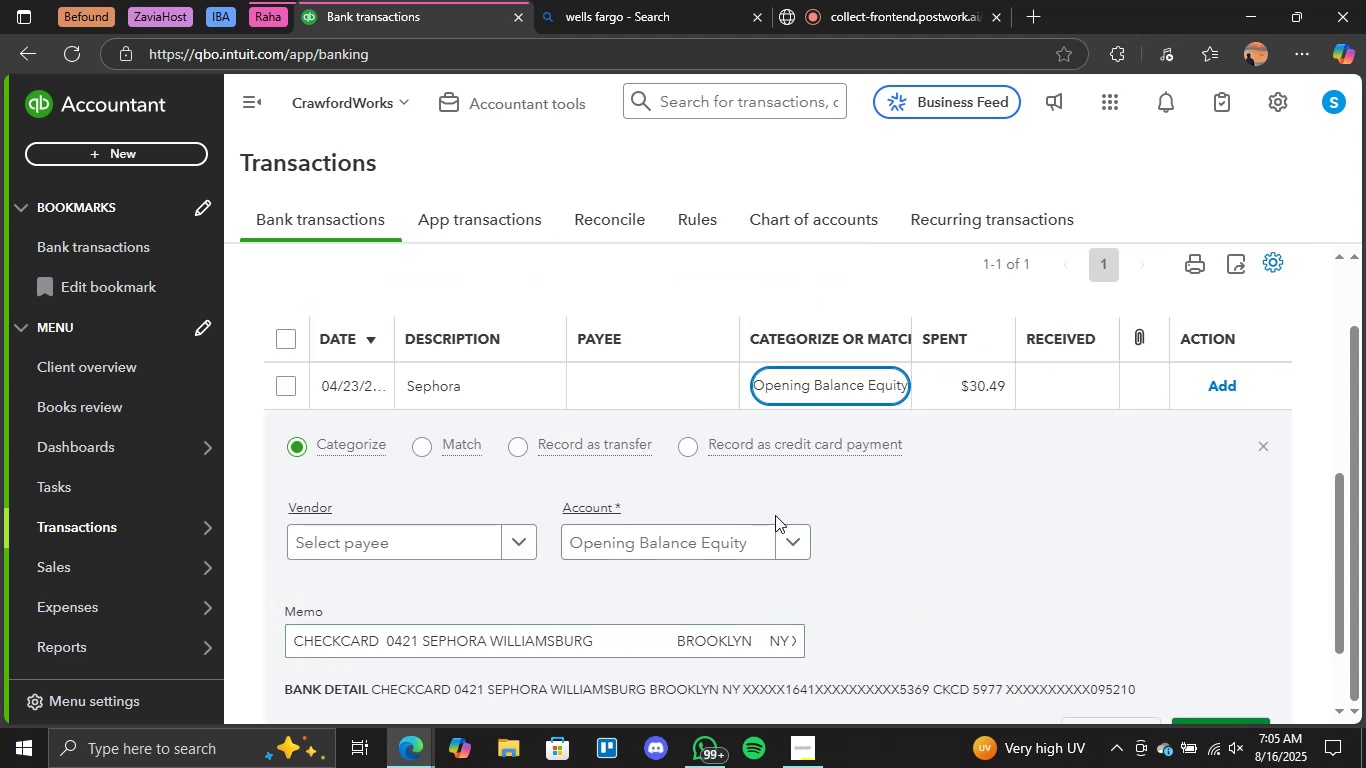 
left_click([803, 548])
 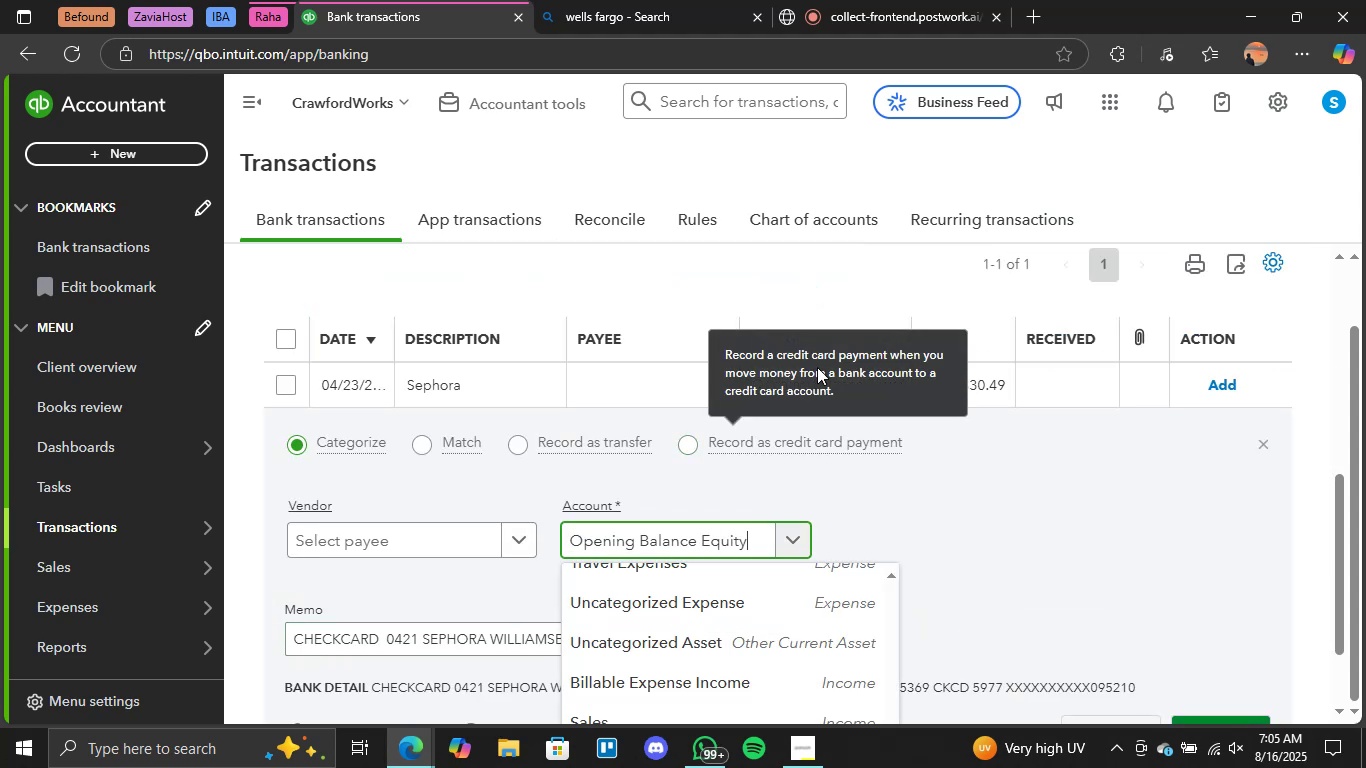 
scroll: coordinate [776, 338], scroll_direction: up, amount: 4.0
 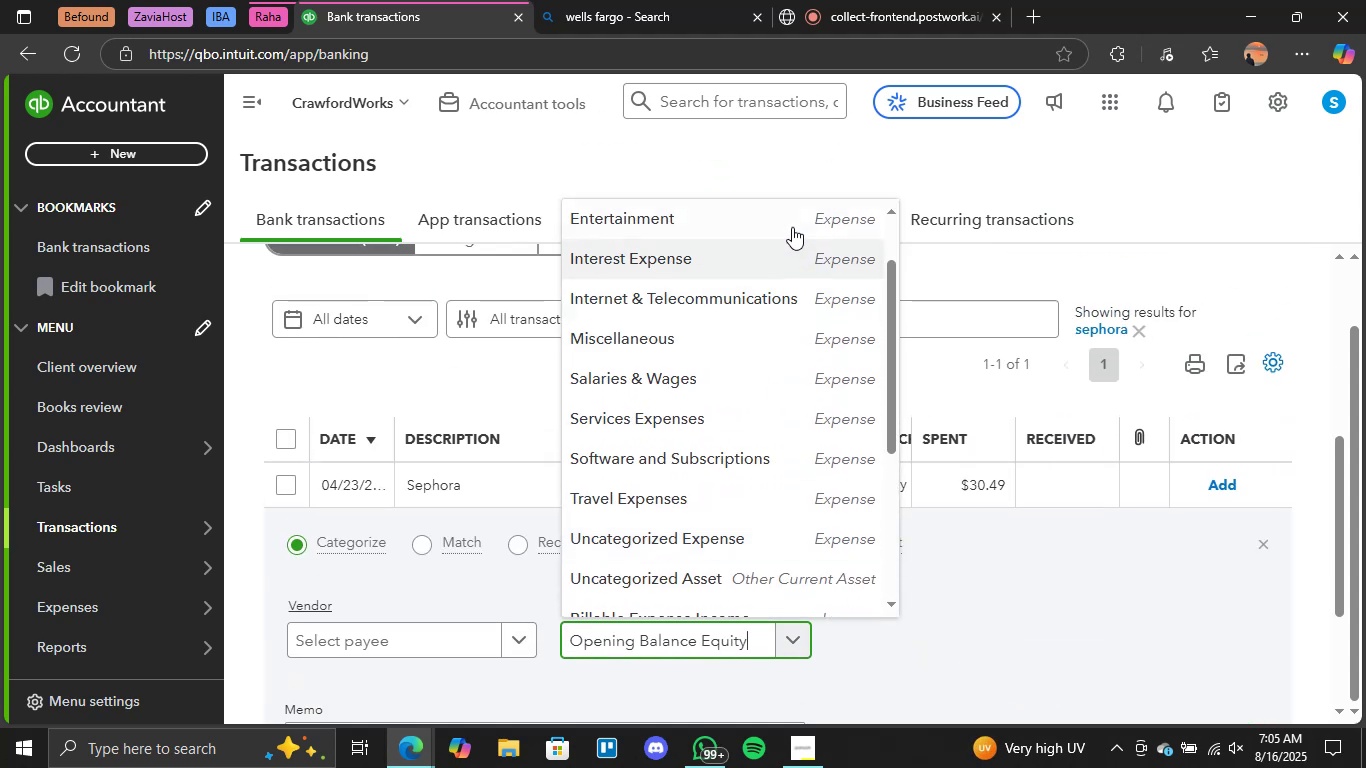 
left_click([792, 227])
 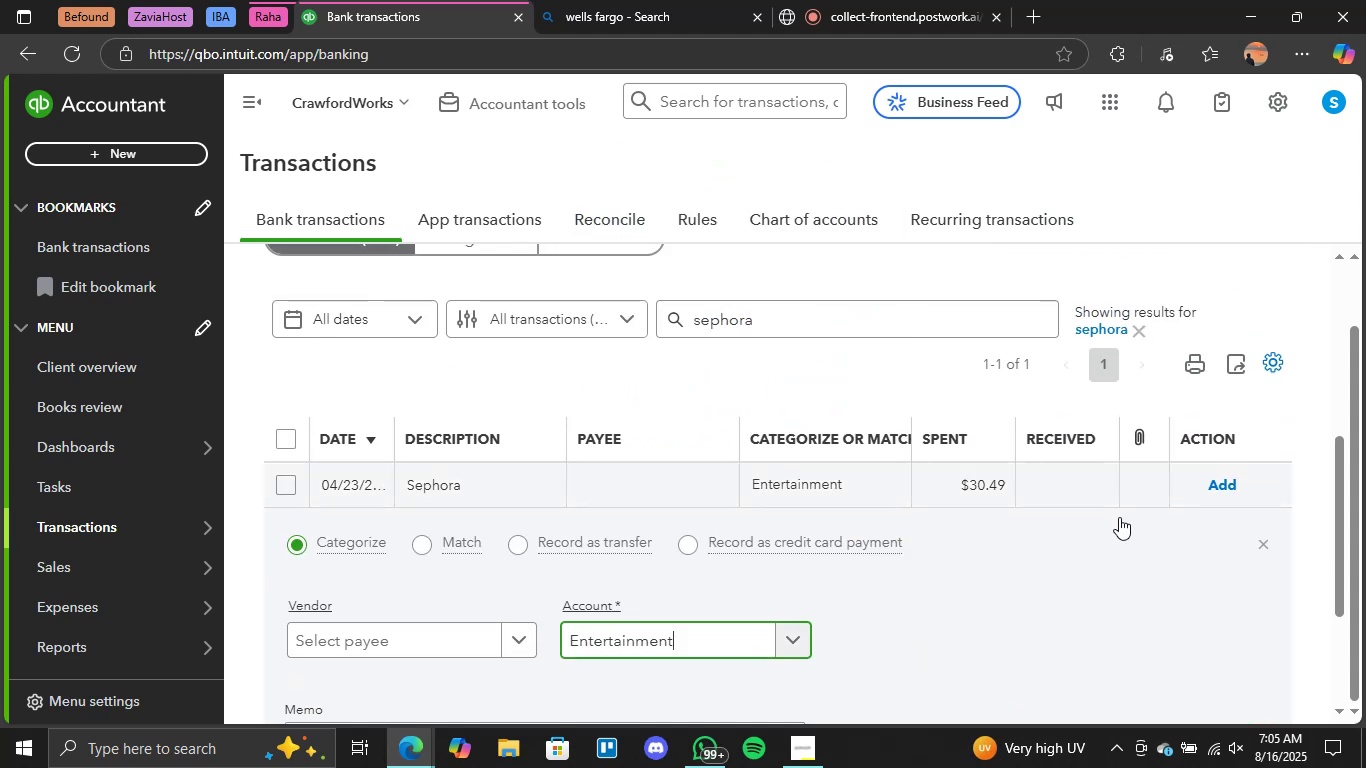 
scroll: coordinate [1209, 606], scroll_direction: down, amount: 2.0
 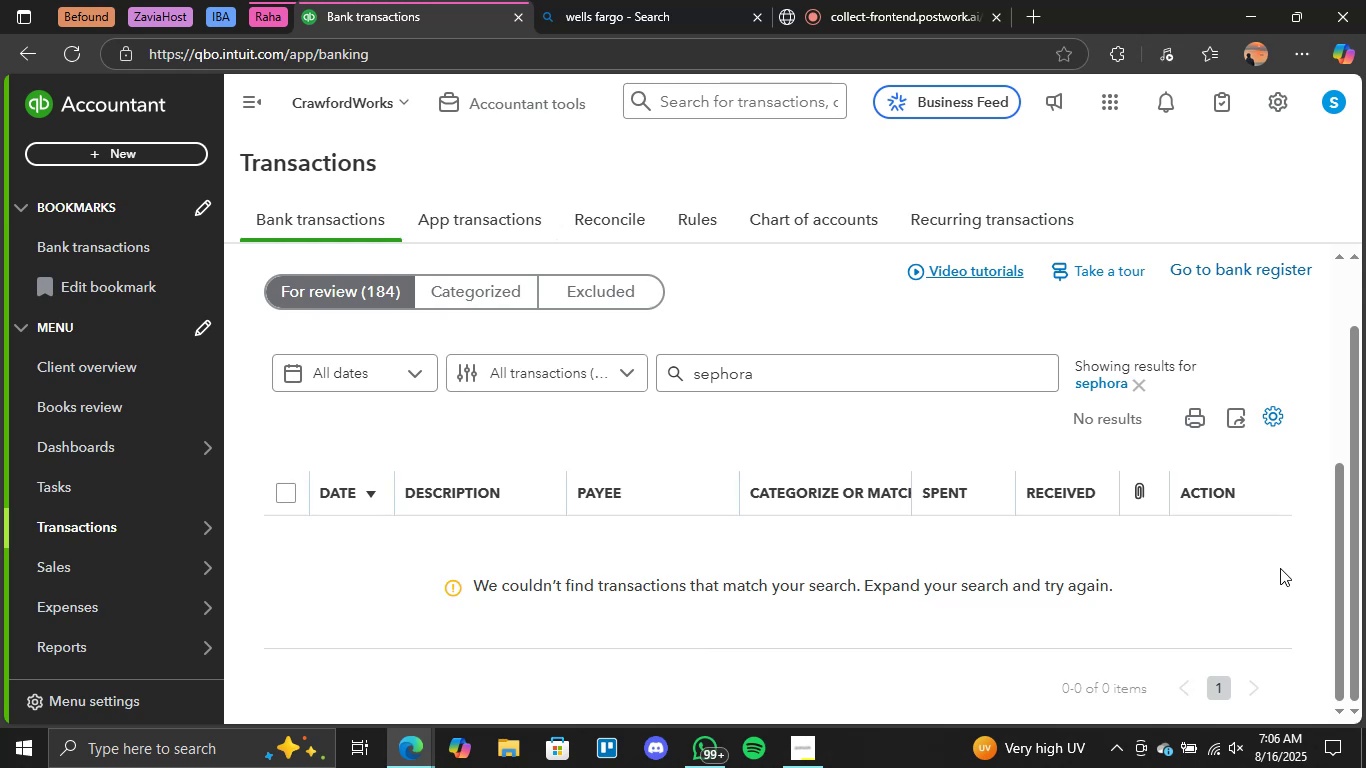 
wait(42.56)
 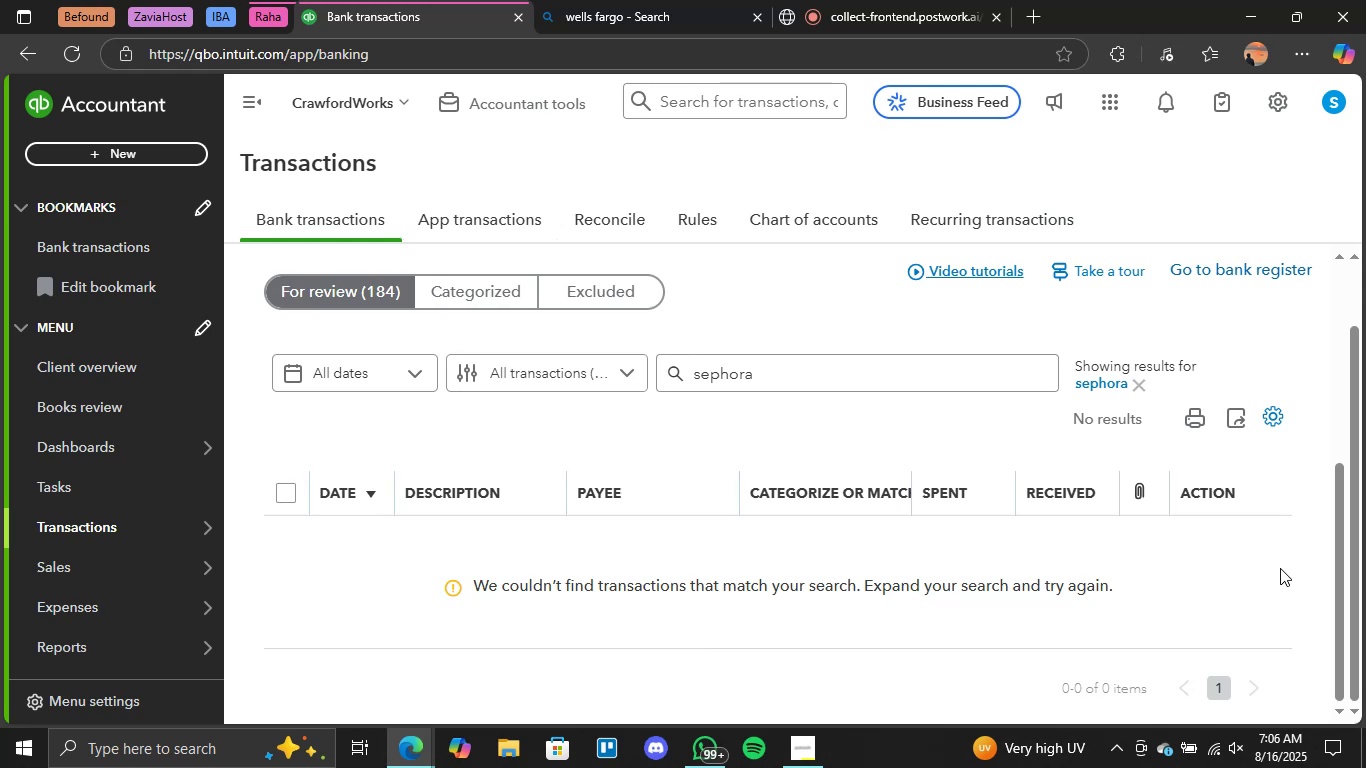 
left_click([1137, 387])
 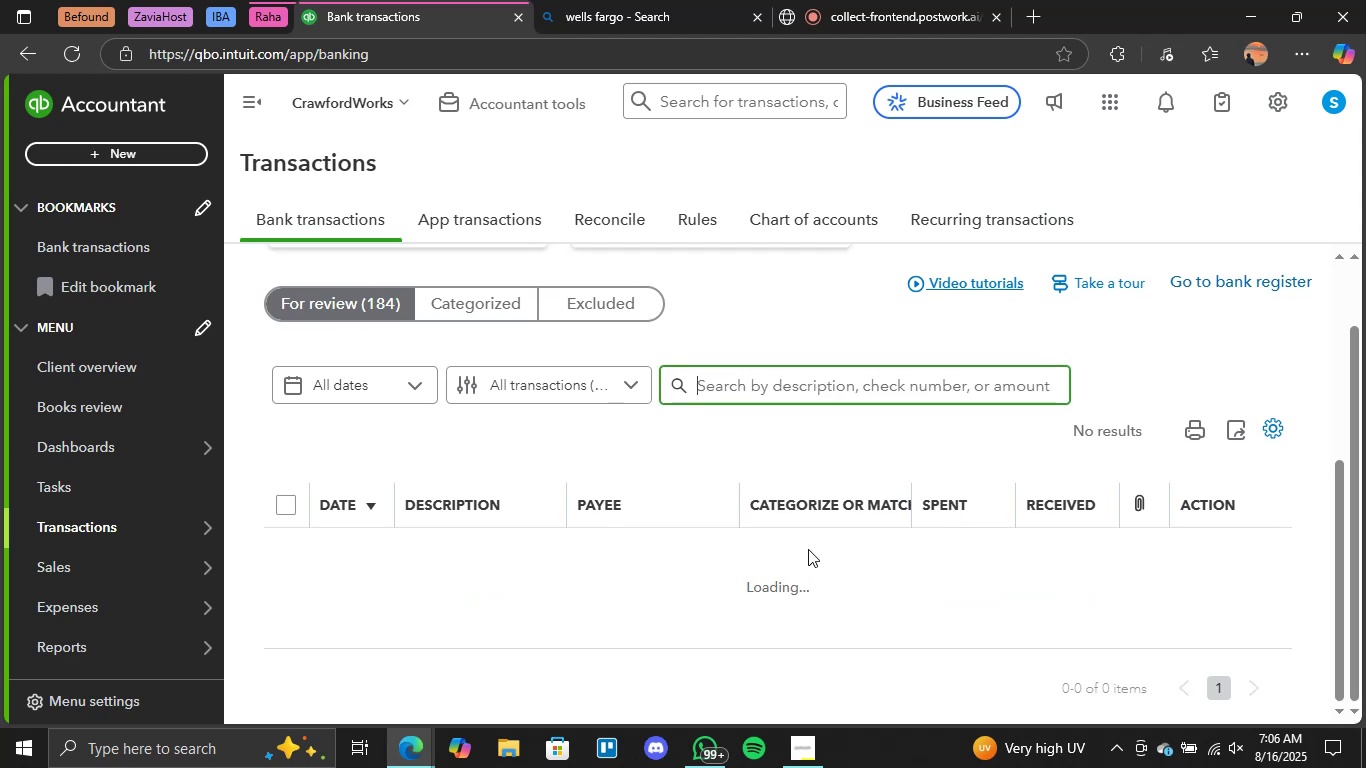 
scroll: coordinate [817, 511], scroll_direction: down, amount: 2.0
 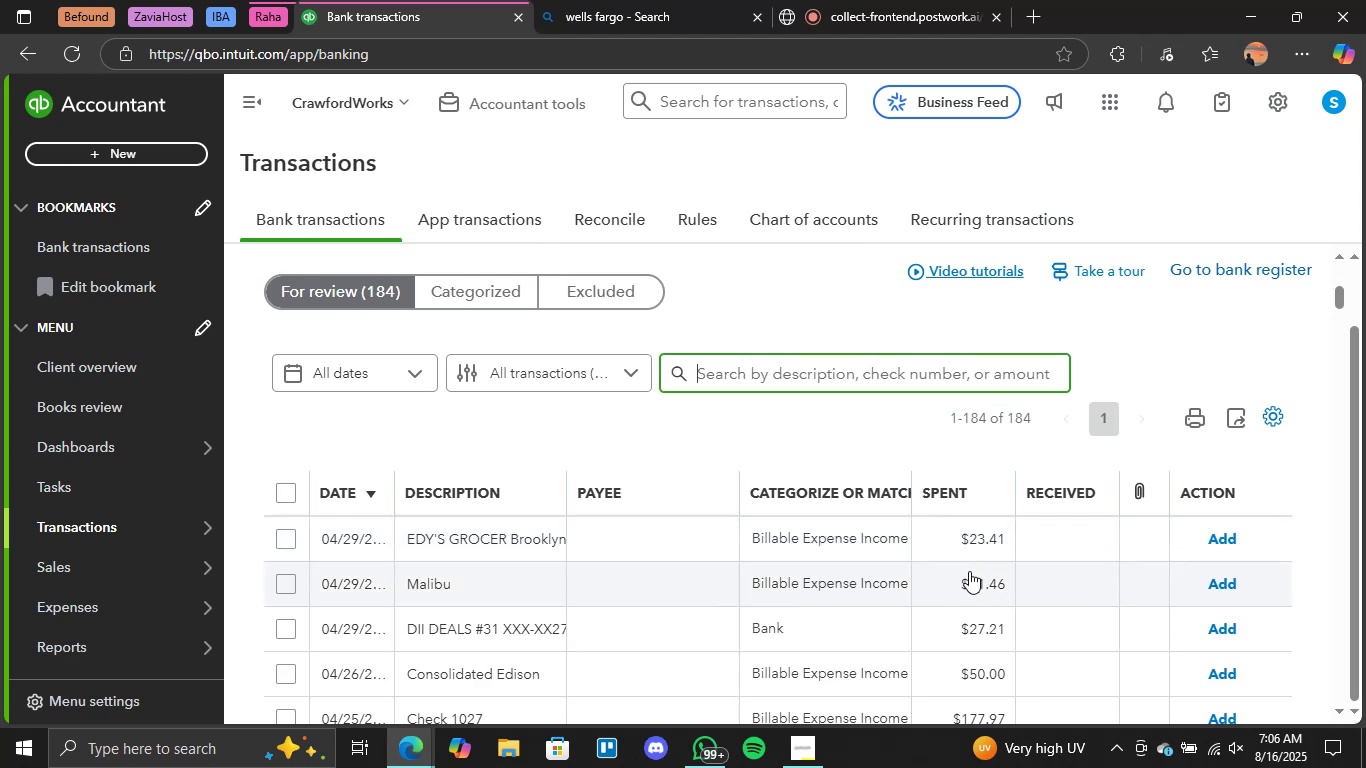 
wait(9.31)
 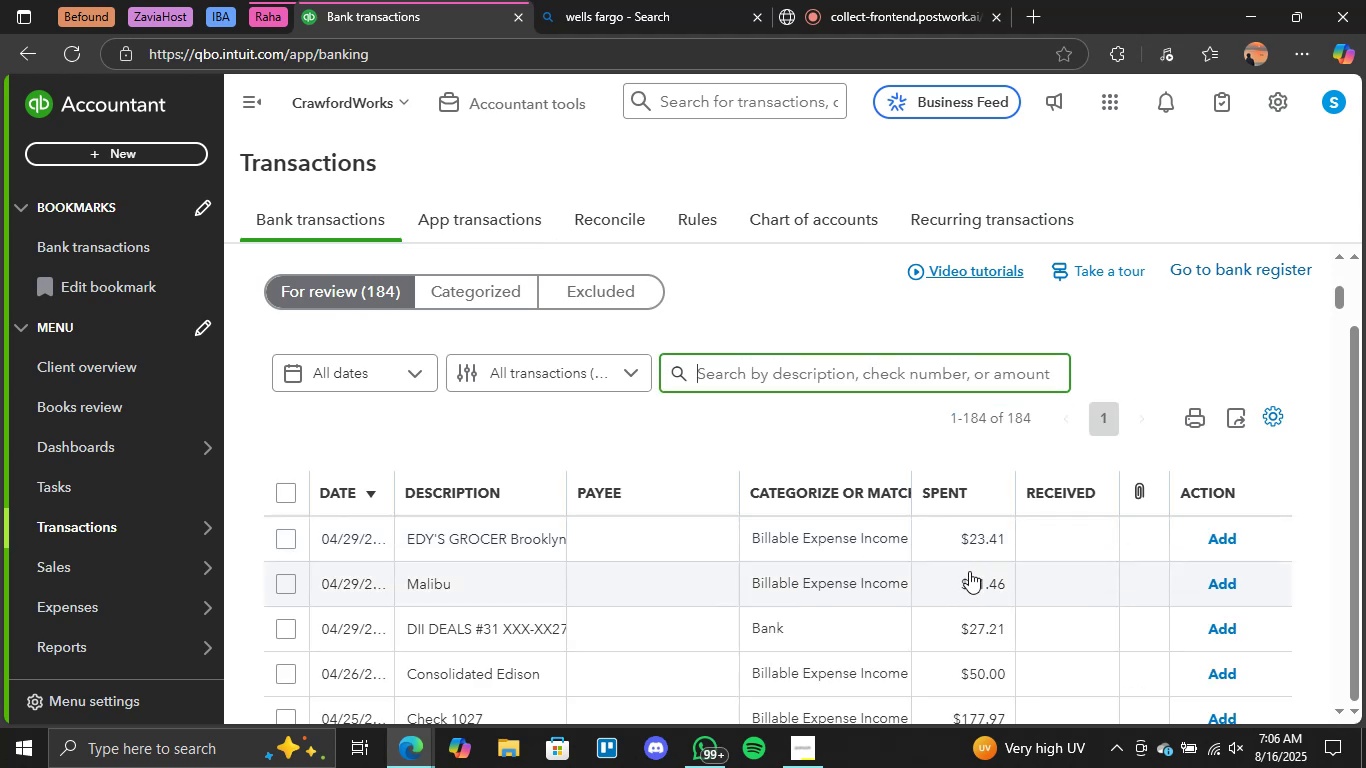 
scroll: coordinate [601, 588], scroll_direction: down, amount: 29.0
 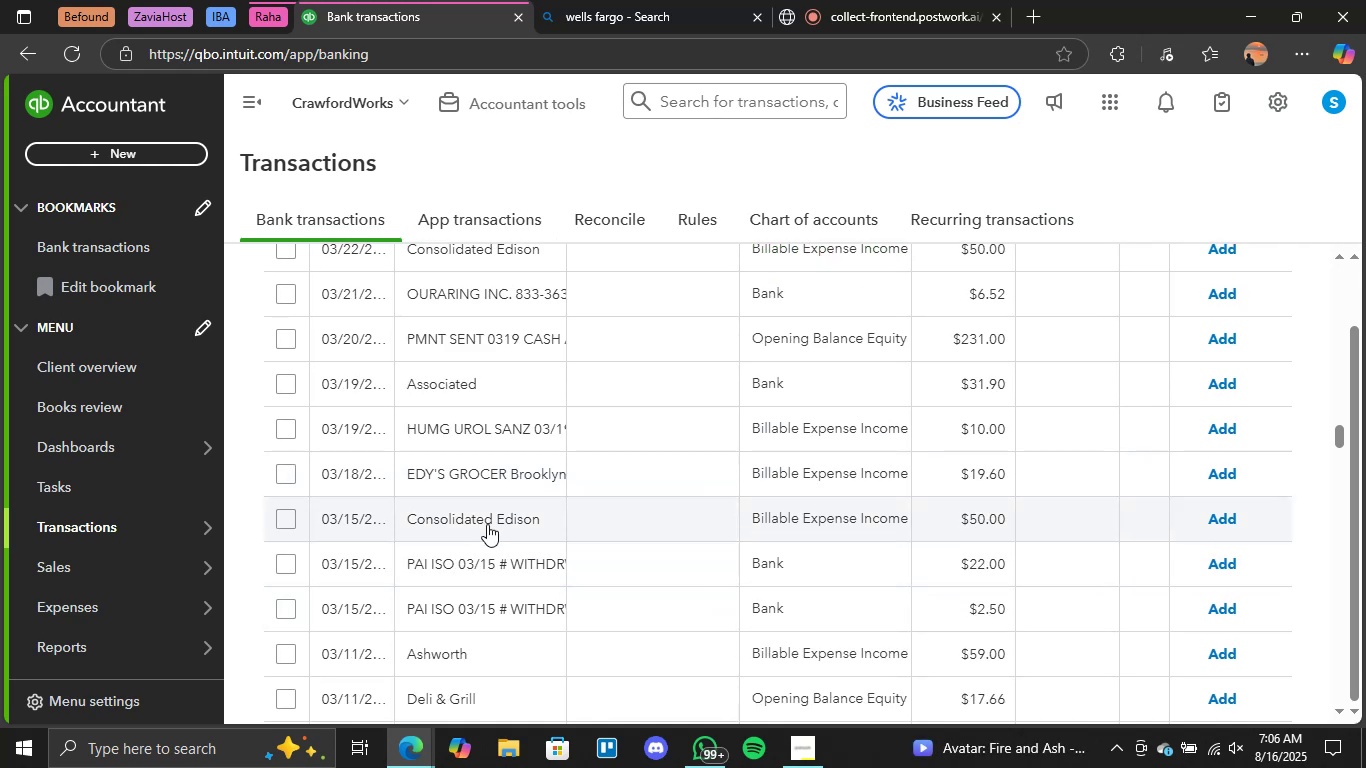 
left_click([504, 563])
 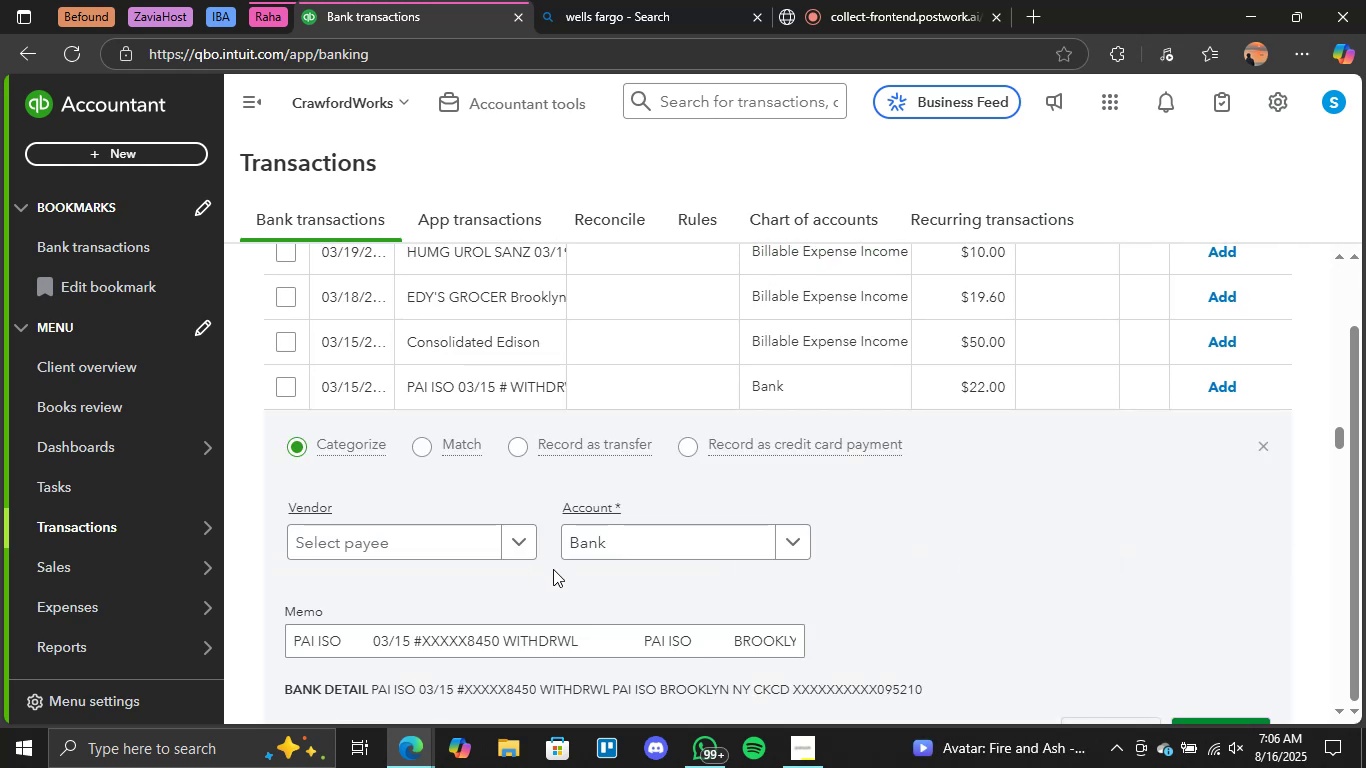 
scroll: coordinate [802, 565], scroll_direction: down, amount: 1.0
 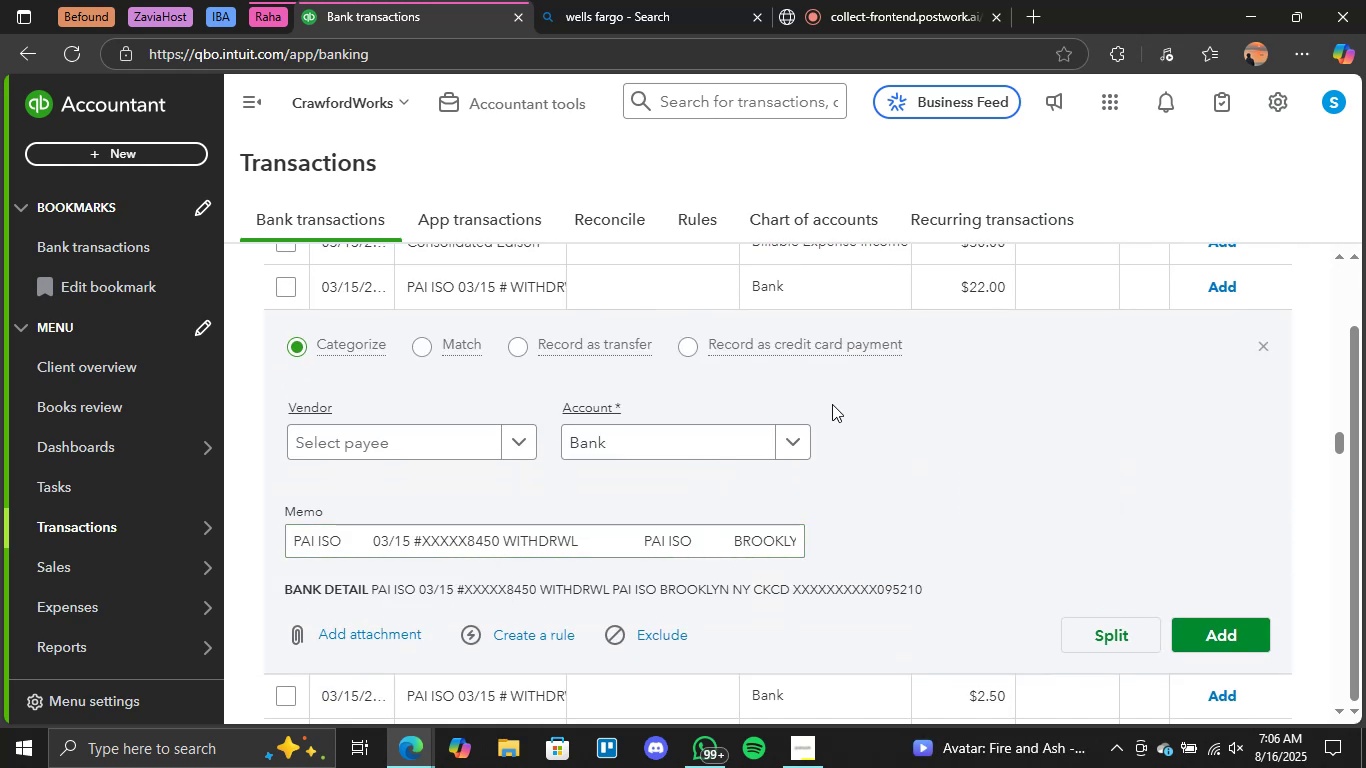 
wait(9.96)
 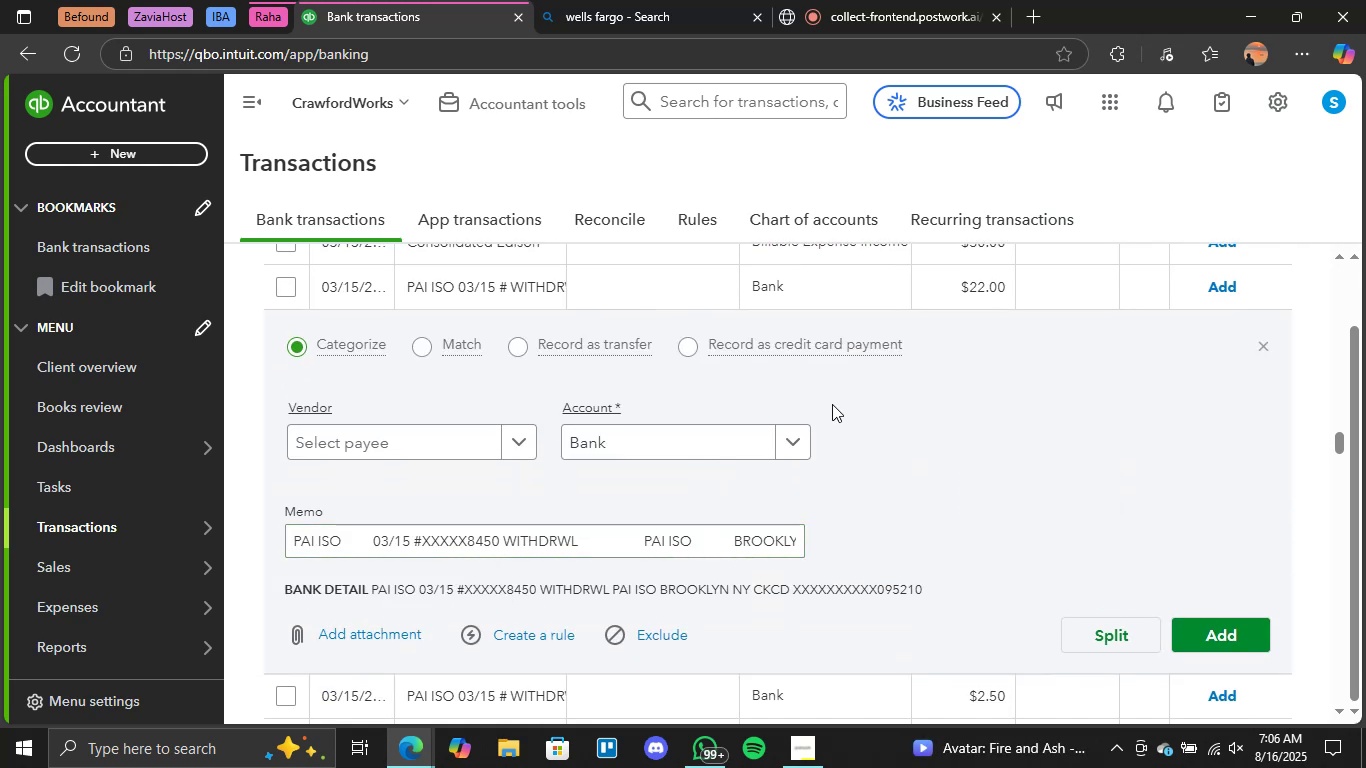 
left_click([796, 436])
 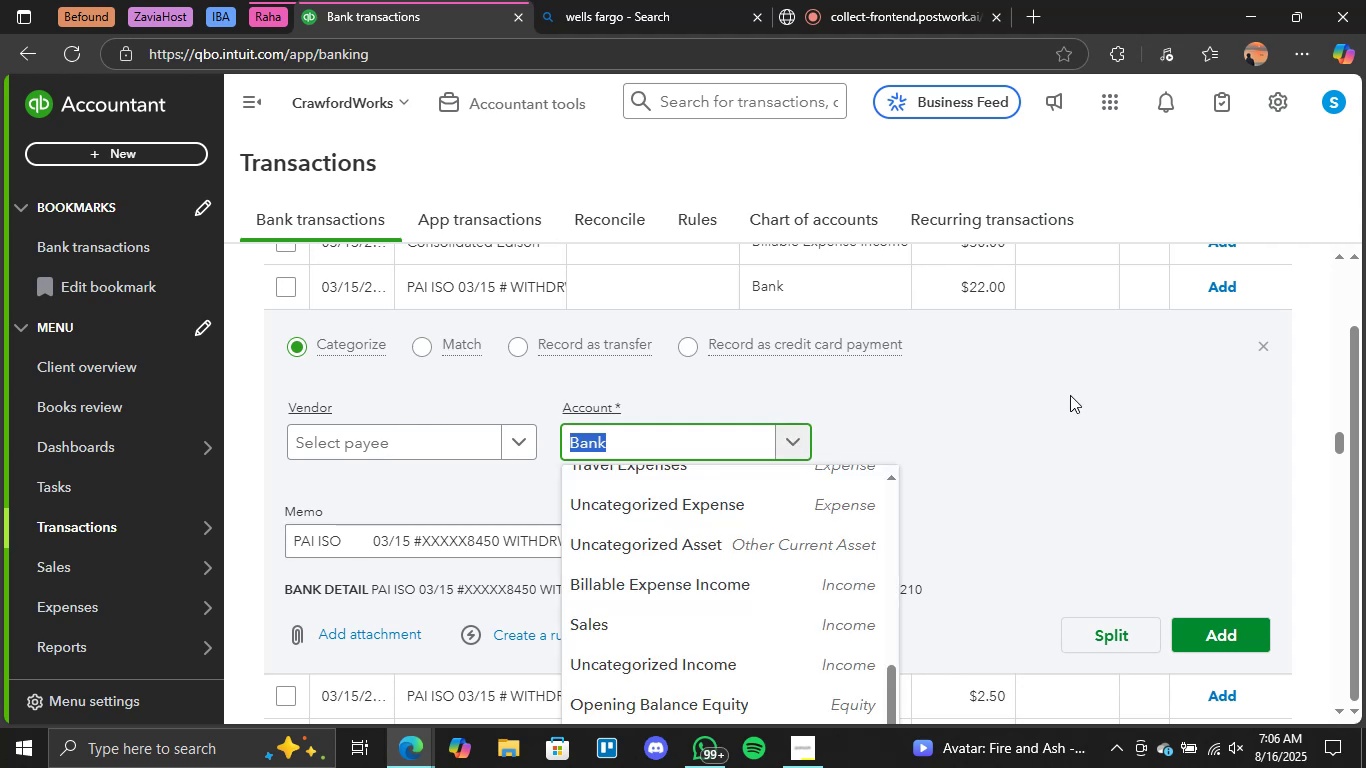 
left_click([1070, 395])
 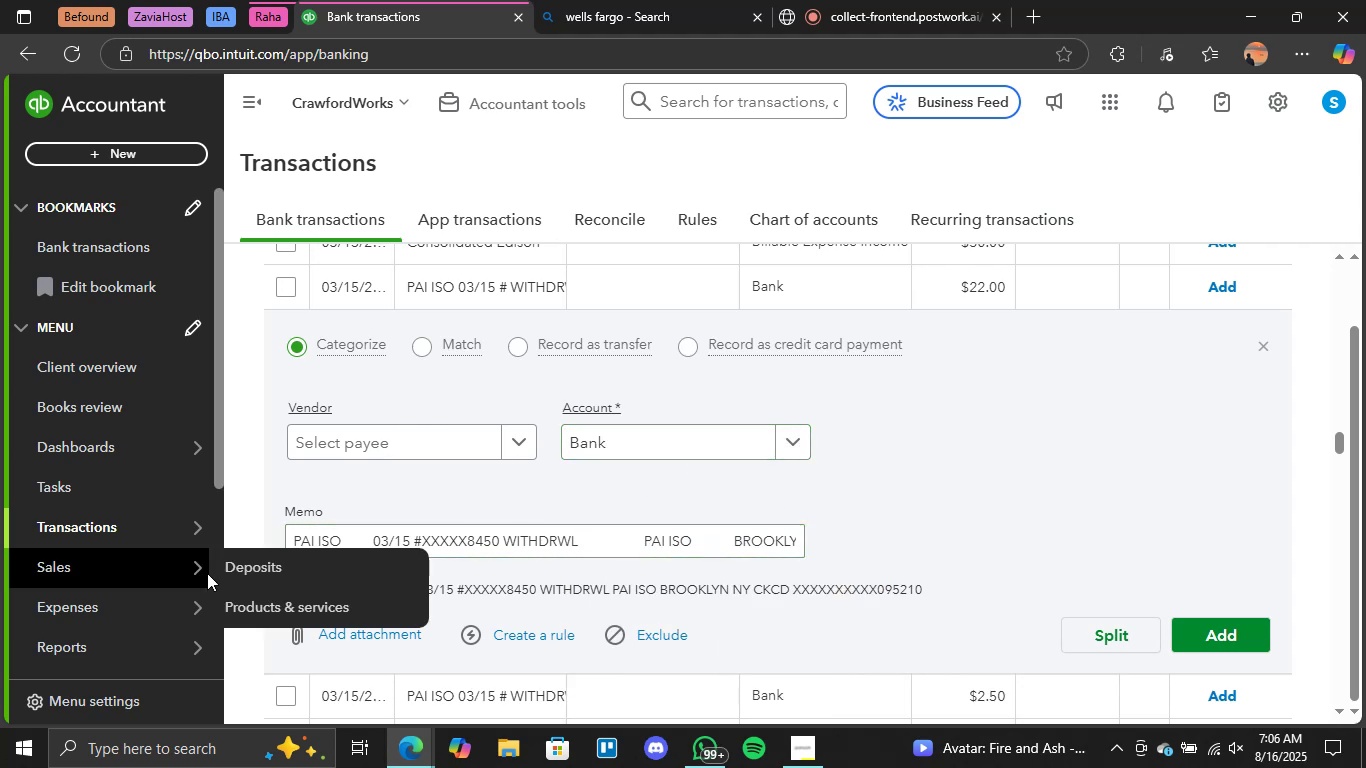 
left_click([799, 438])
 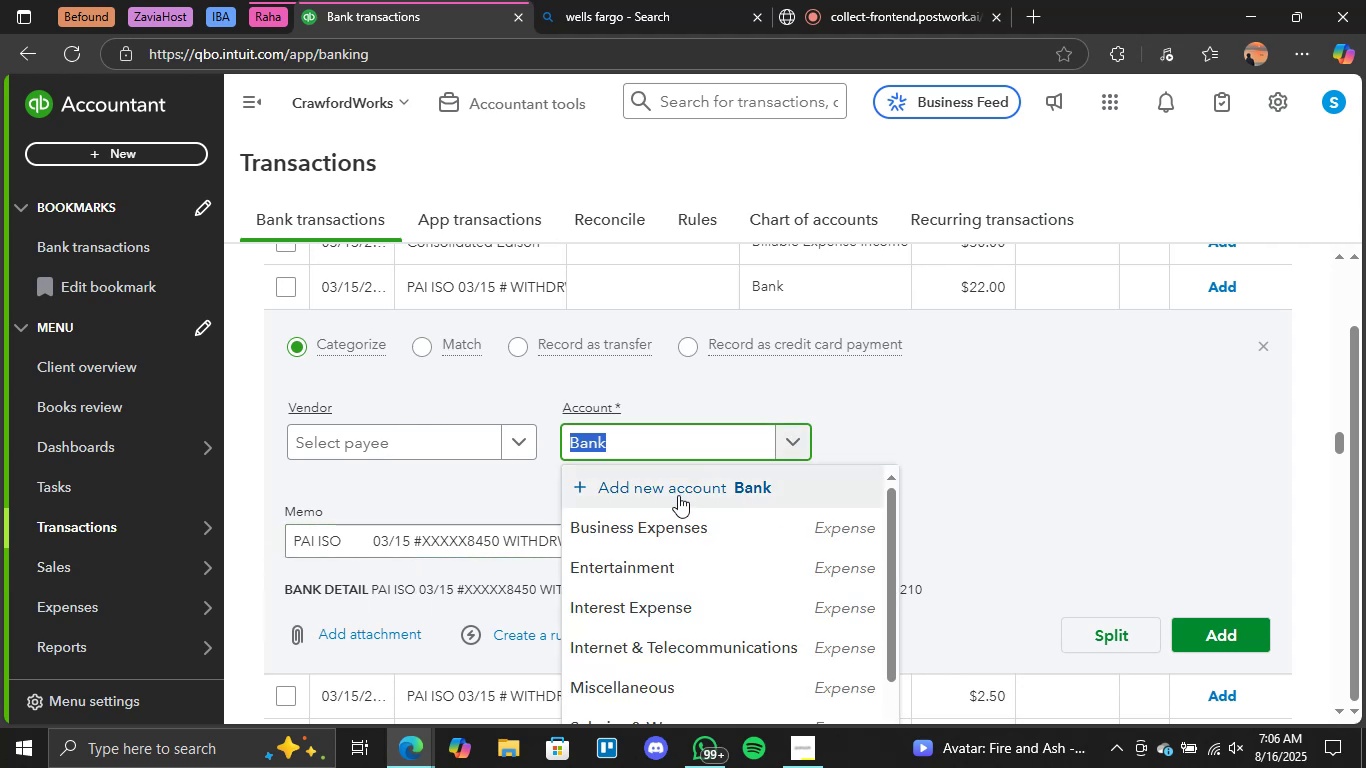 
left_click([678, 495])
 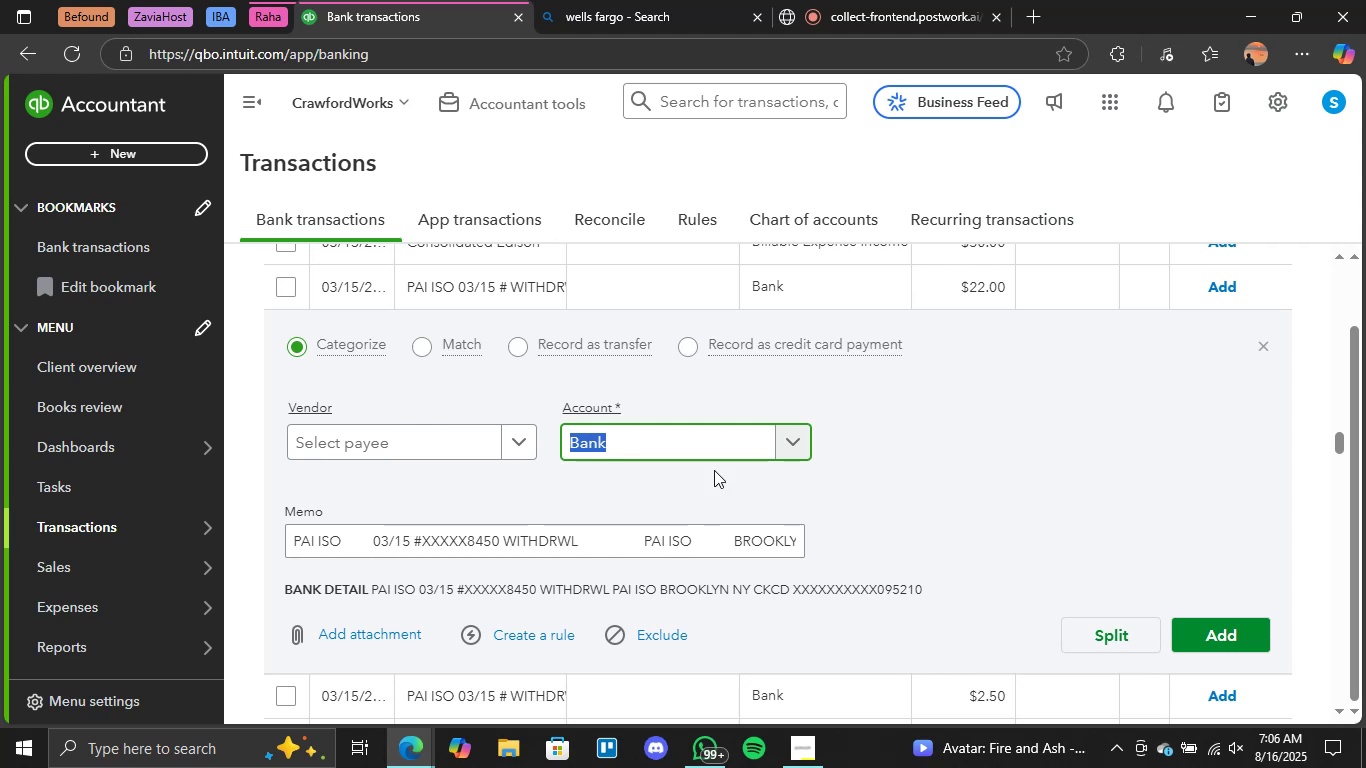 
mouse_move([803, 413])
 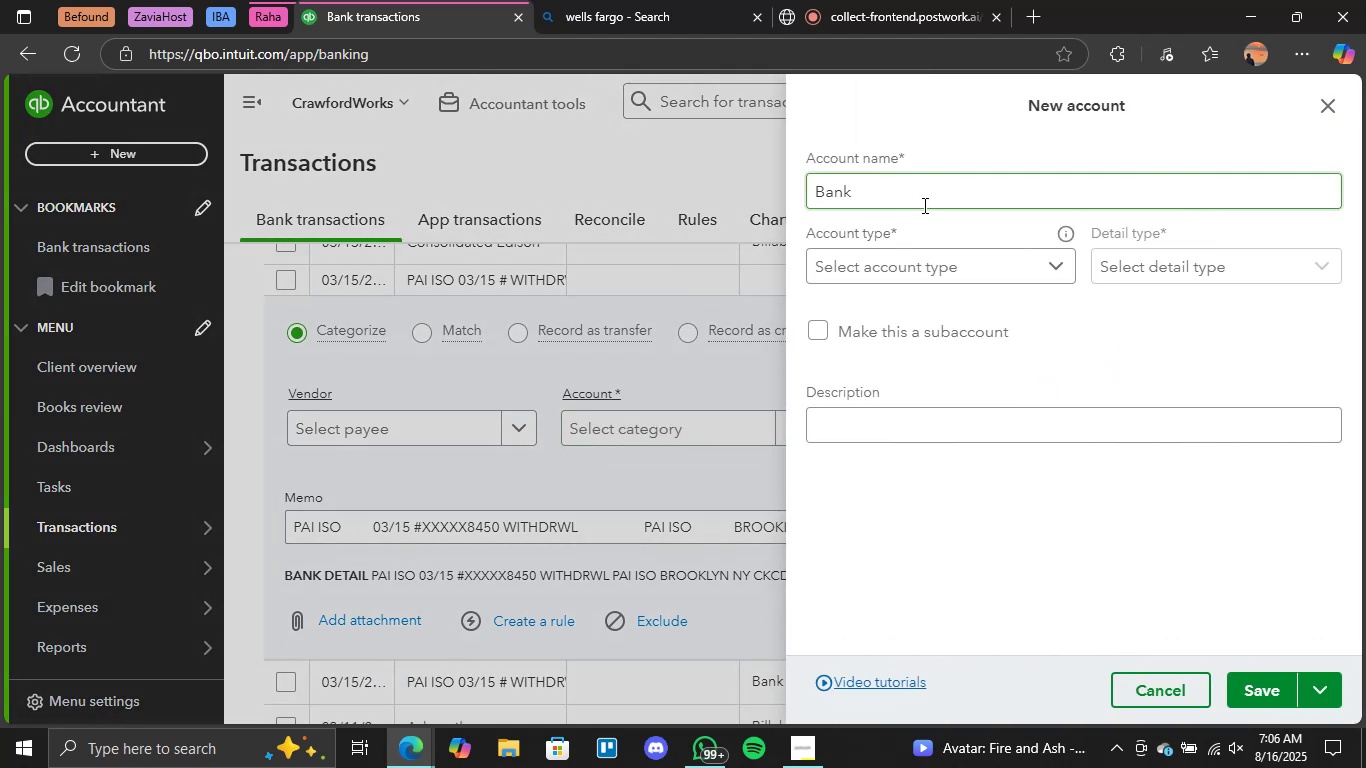 
double_click([923, 205])
 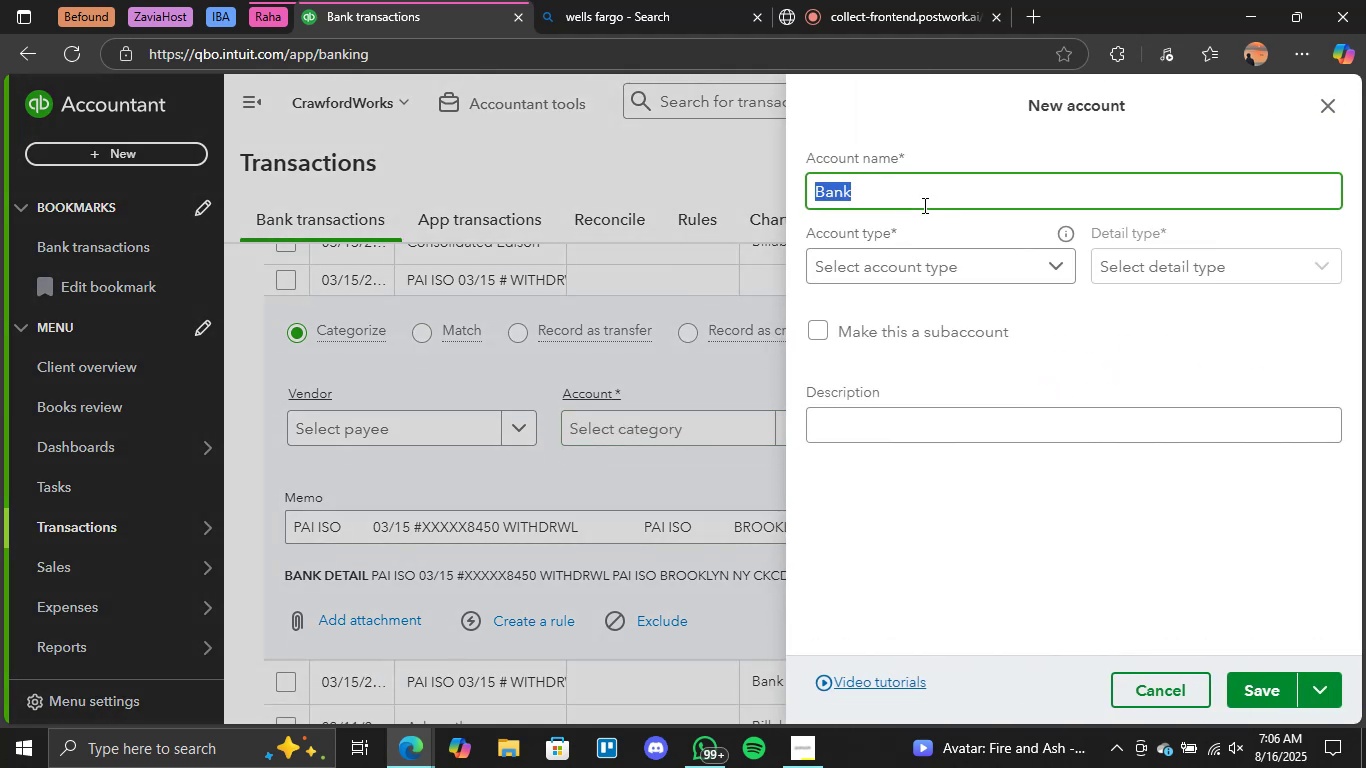 
triple_click([923, 205])
 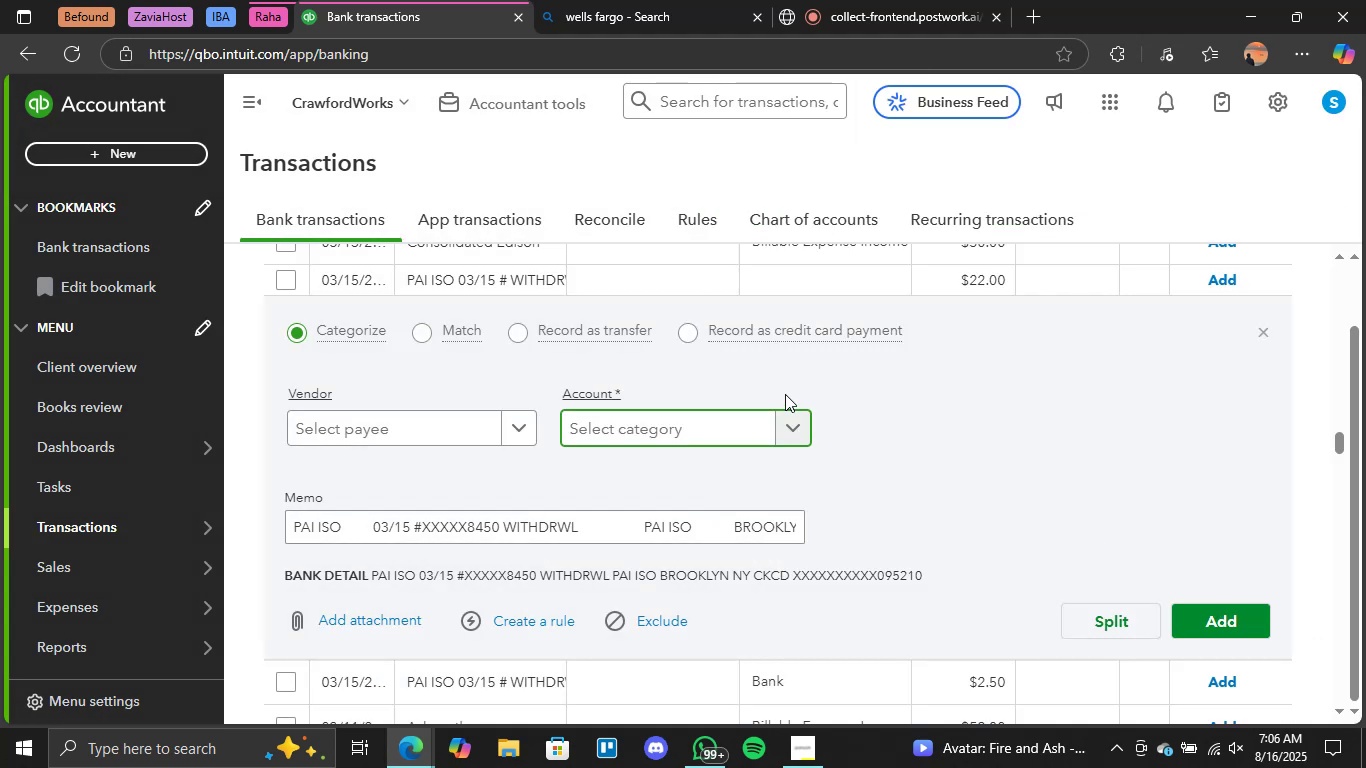 
scroll: coordinate [647, 473], scroll_direction: down, amount: 2.0
 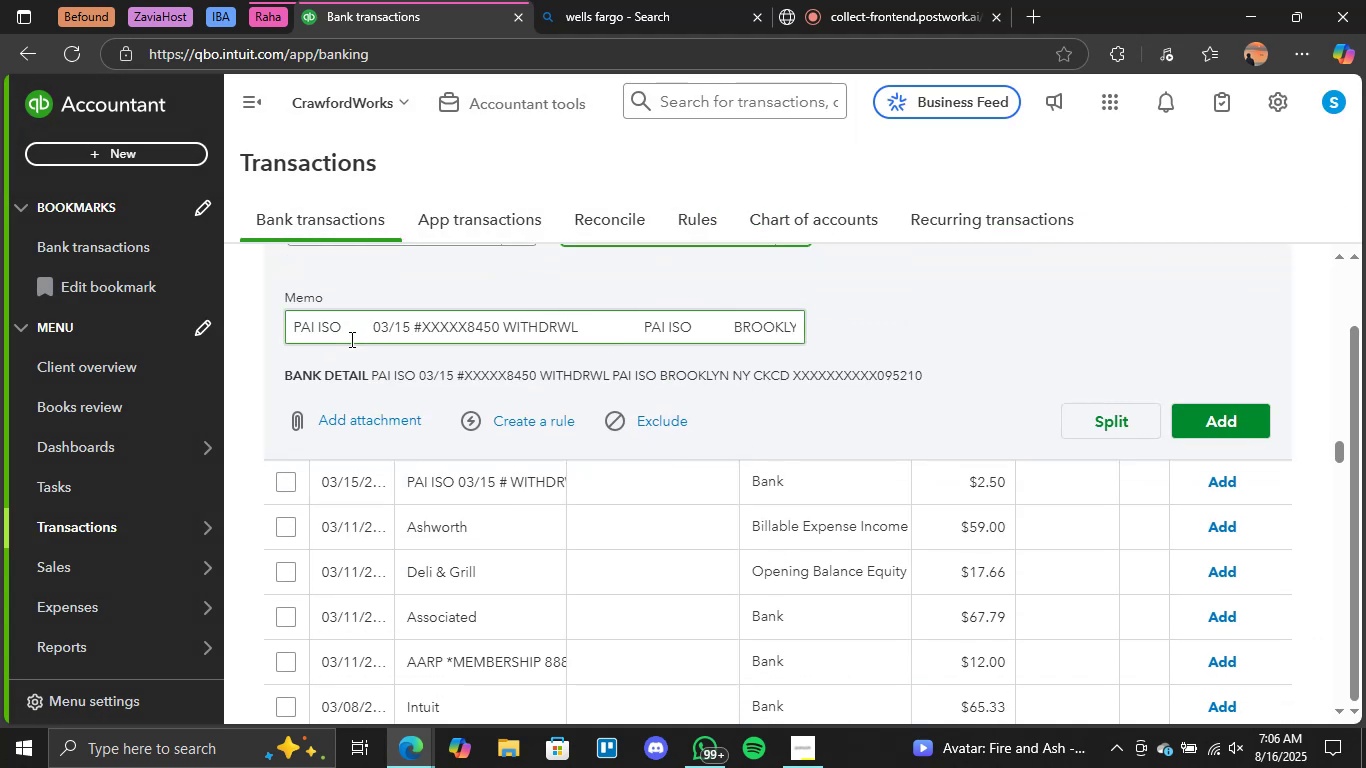 
left_click([618, 0])
 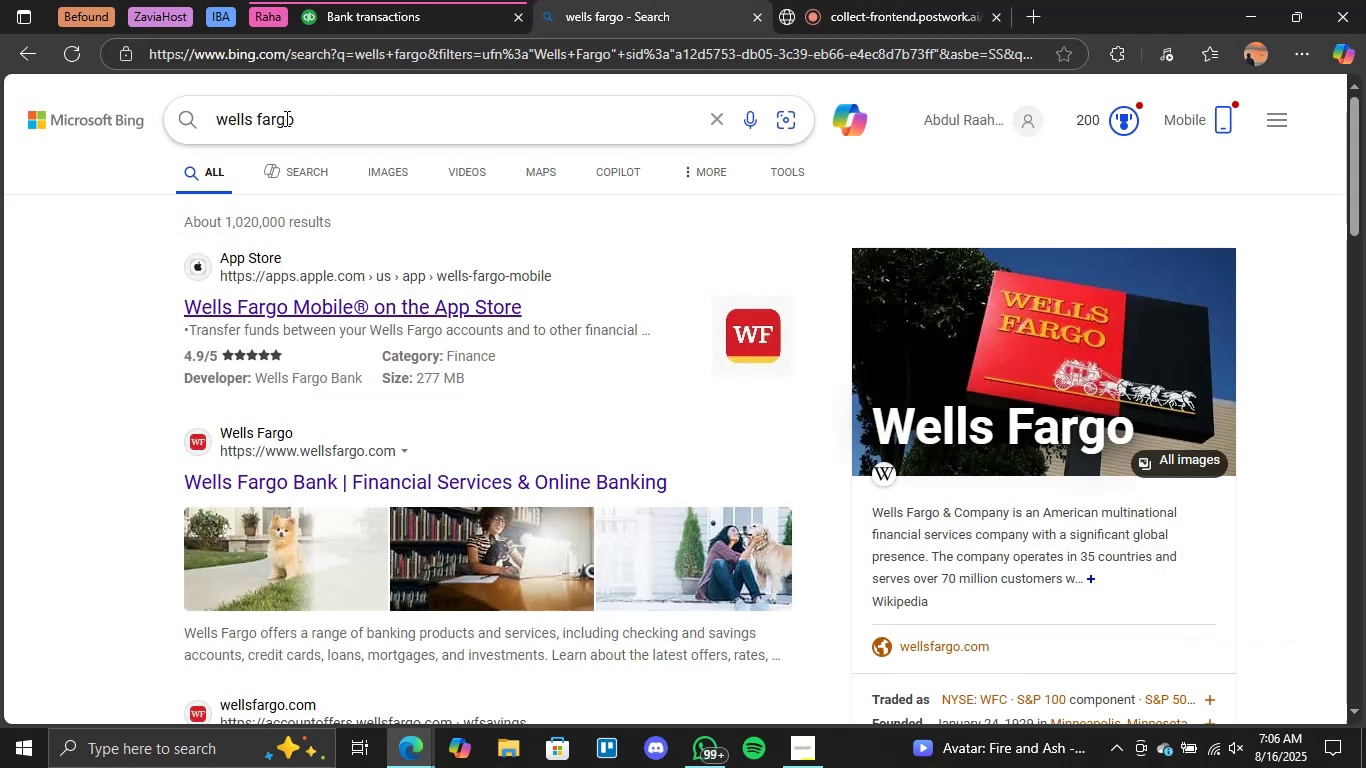 
double_click([286, 118])
 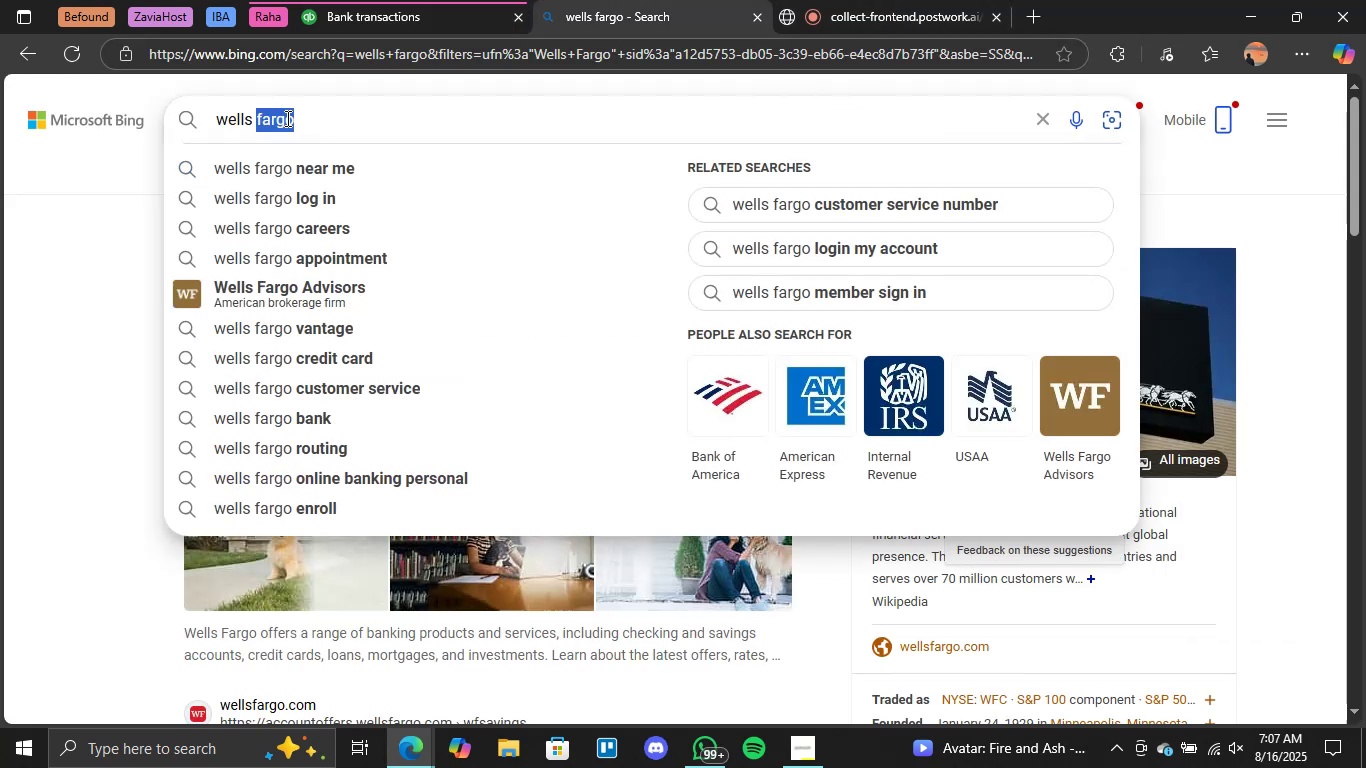 
triple_click([286, 118])
 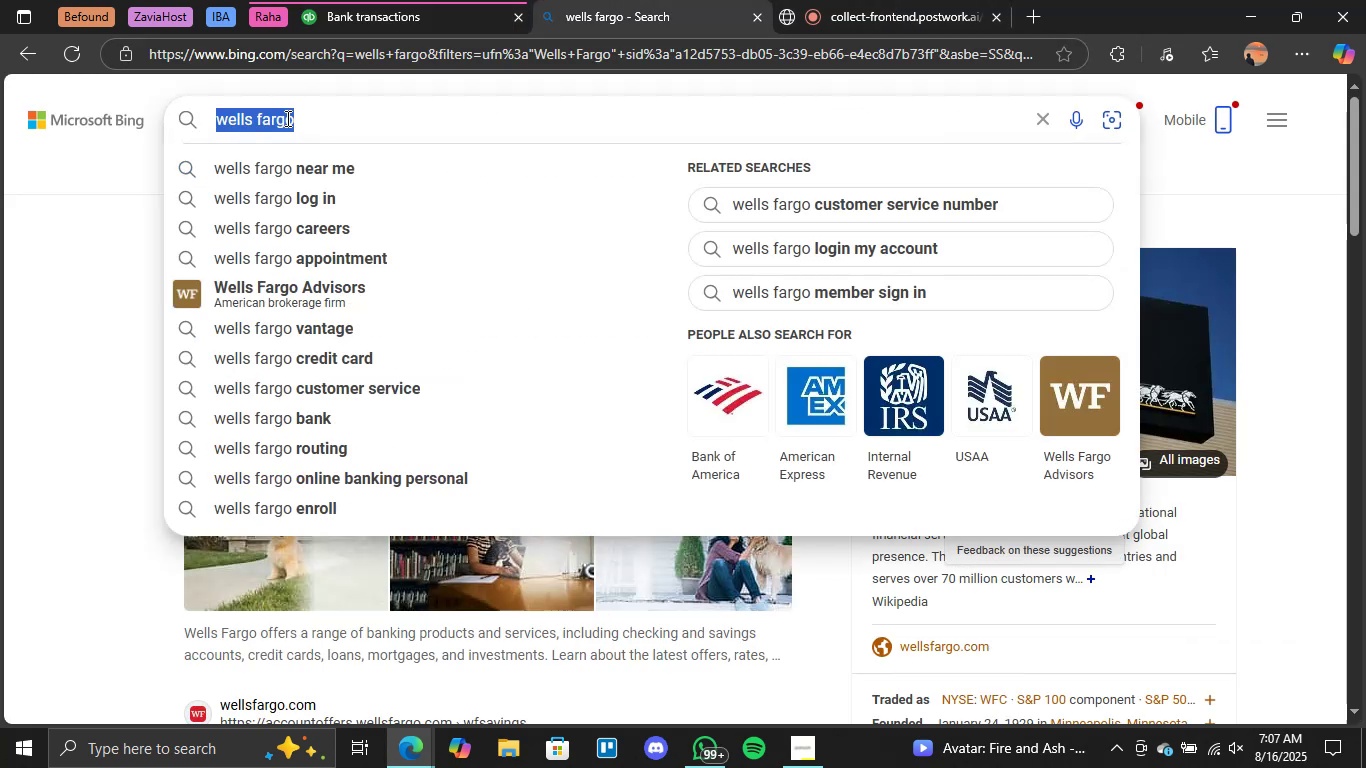 
type(pai iso)
 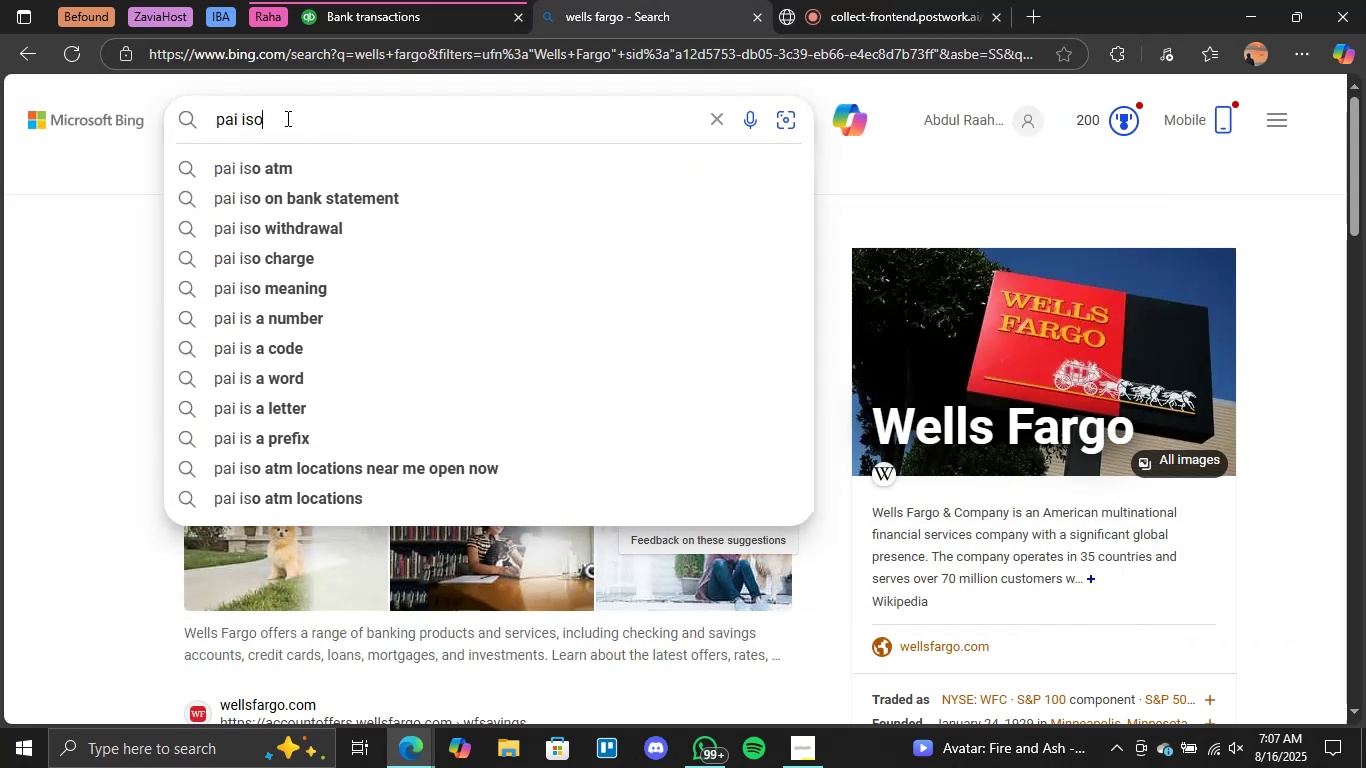 
key(Enter)
 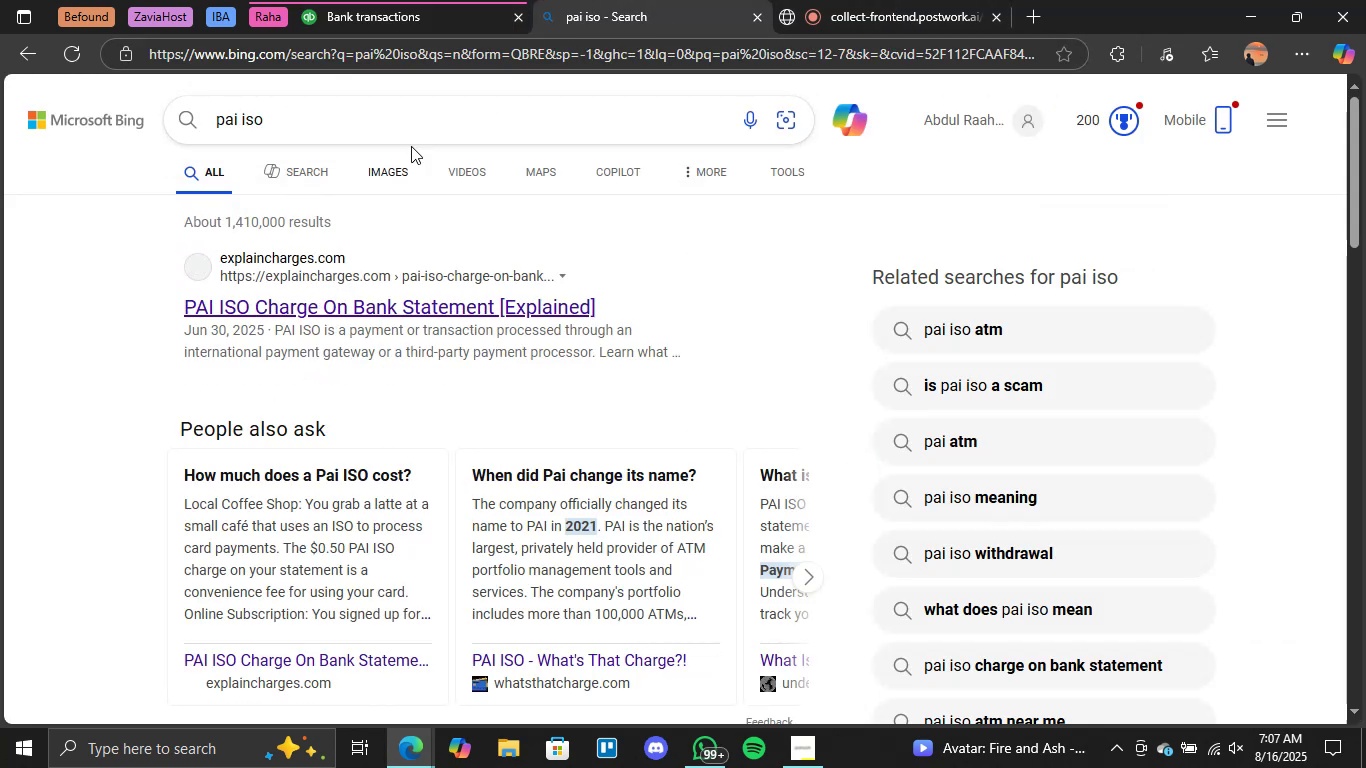 
left_click([401, 11])
 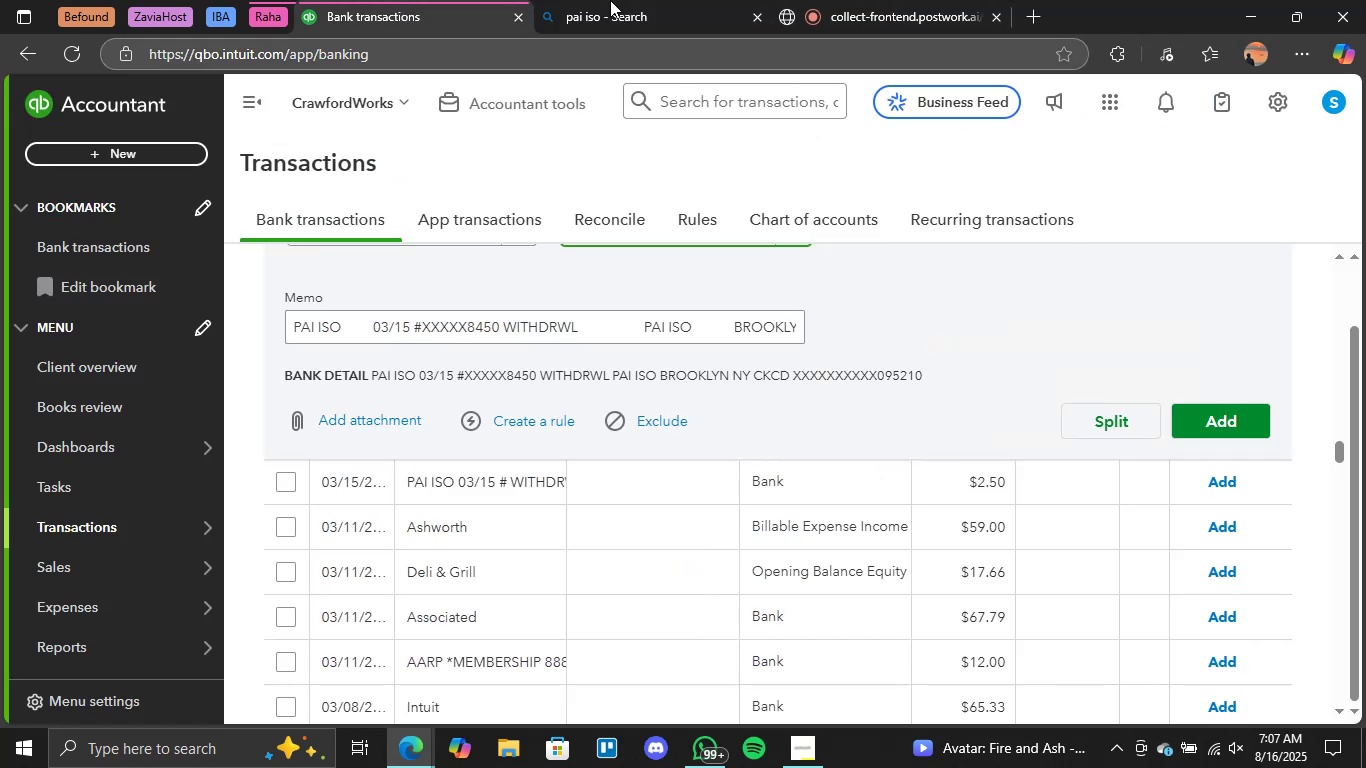 
left_click([678, 0])
 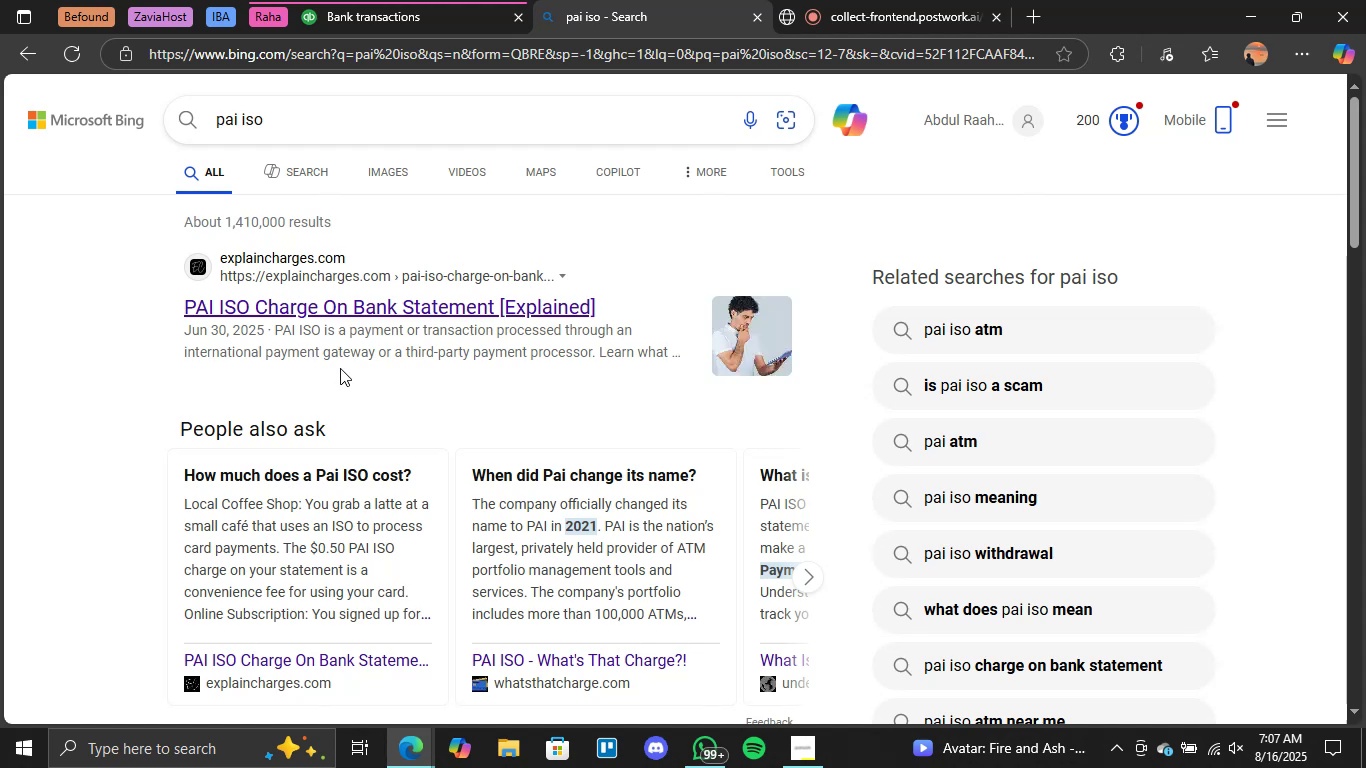 
scroll: coordinate [411, 412], scroll_direction: down, amount: 1.0
 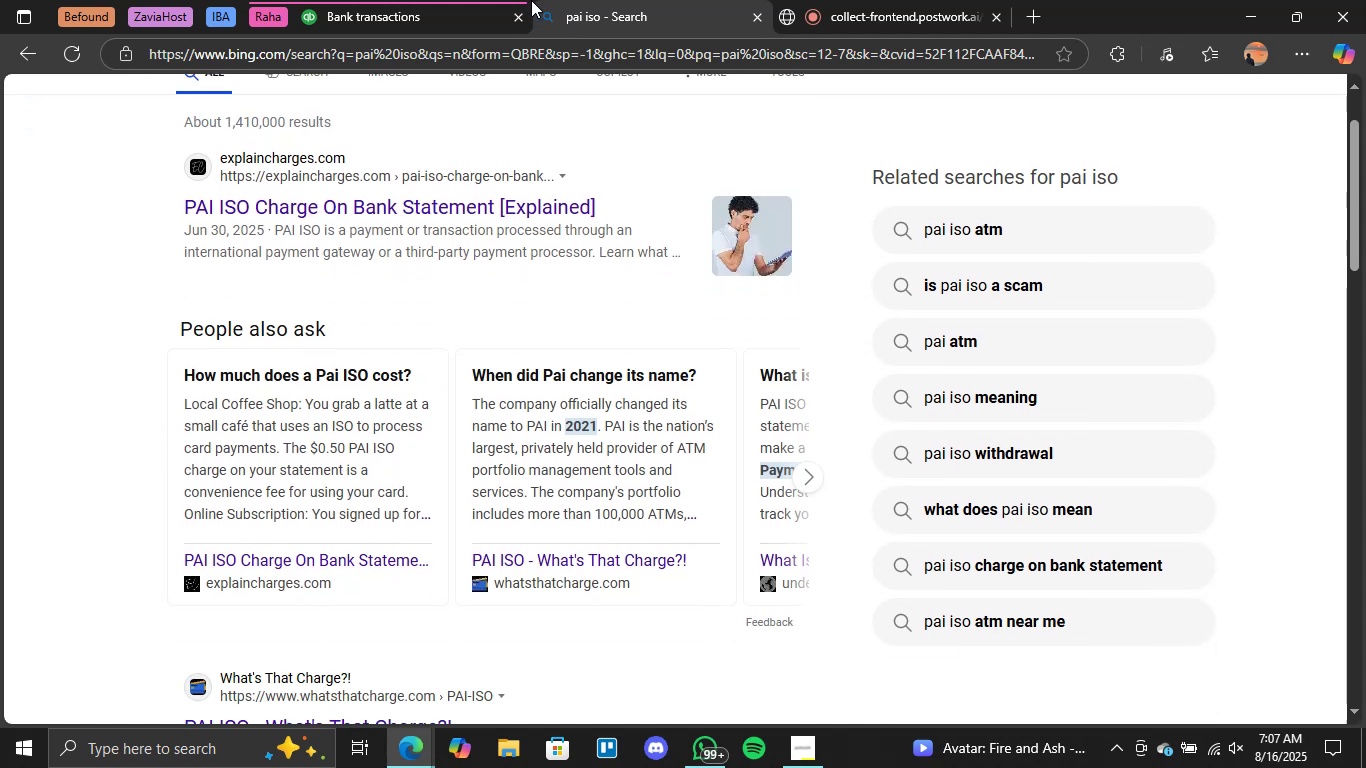 
double_click([434, 0])
 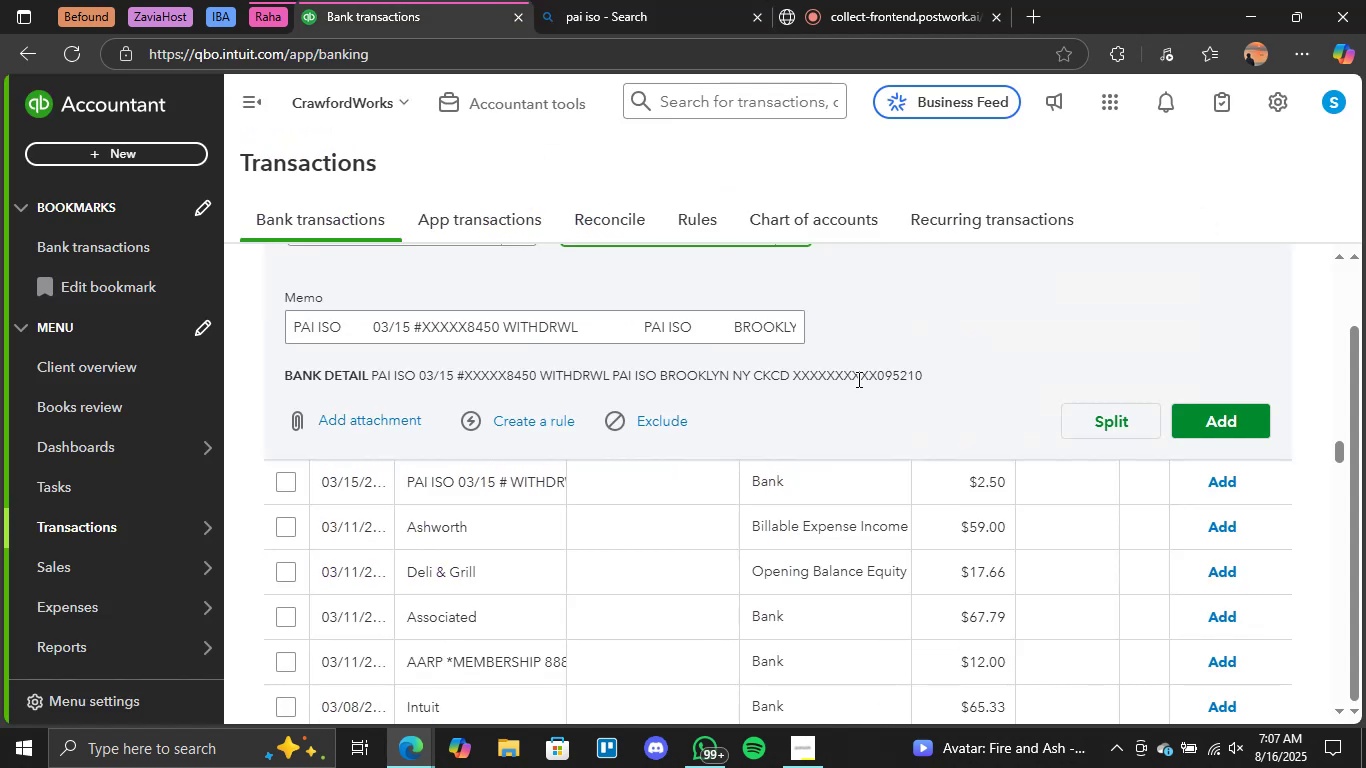 
scroll: coordinate [857, 378], scroll_direction: down, amount: 2.0
 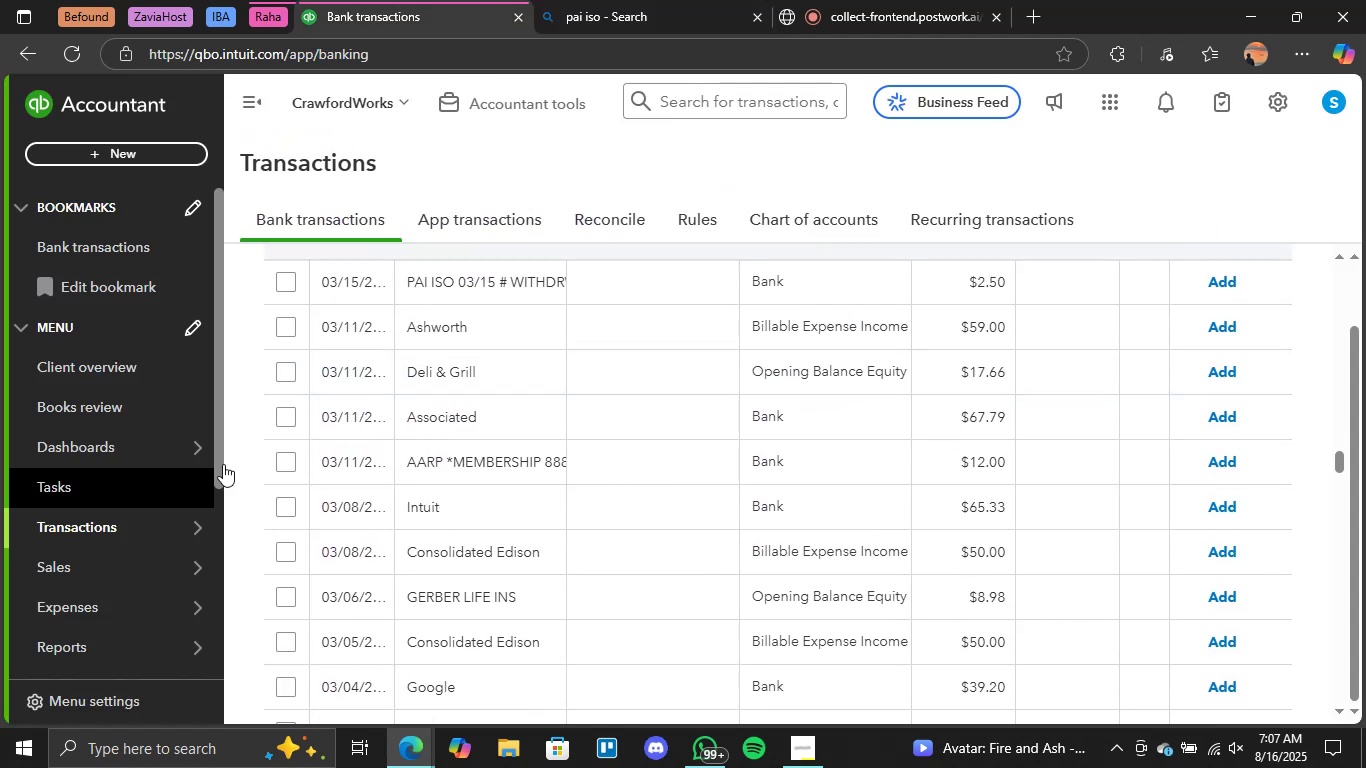 
scroll: coordinate [569, 394], scroll_direction: up, amount: 3.0
 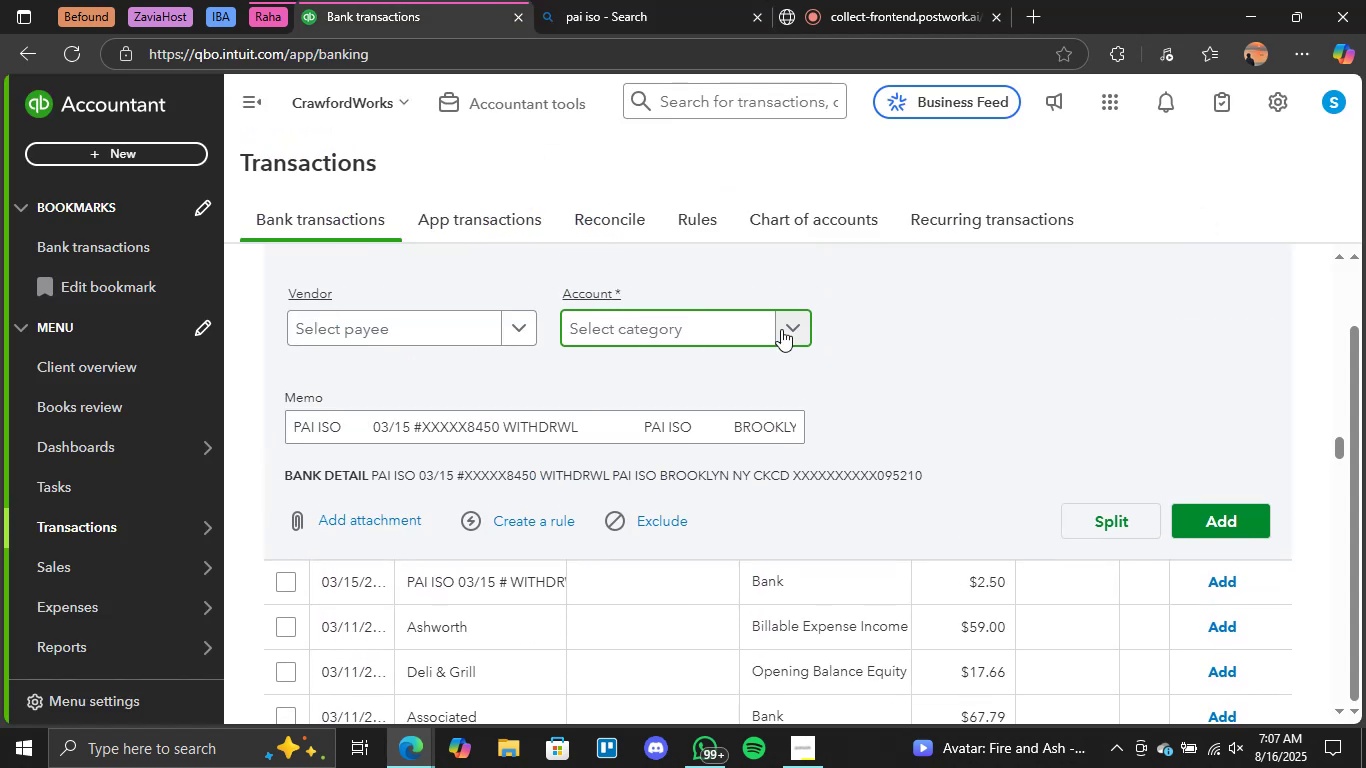 
left_click([783, 329])
 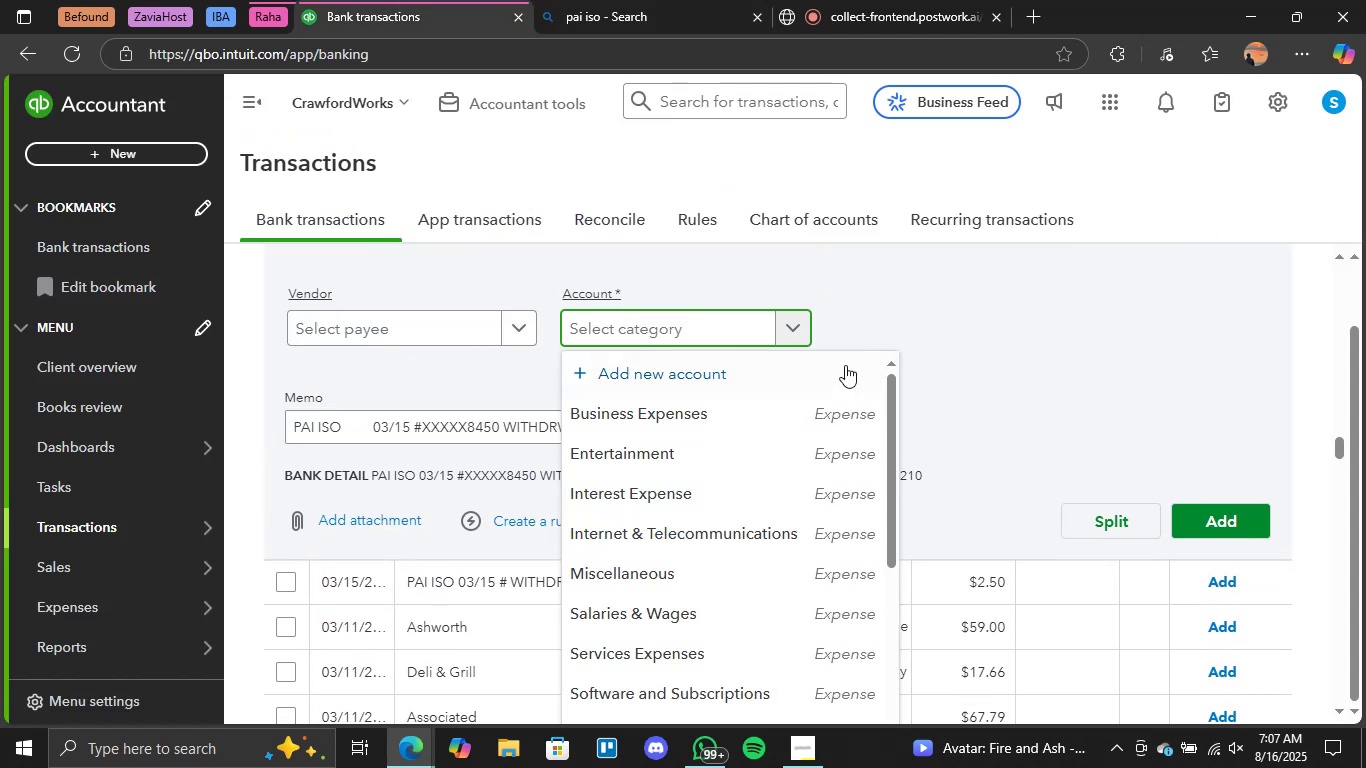 
left_click([809, 368])
 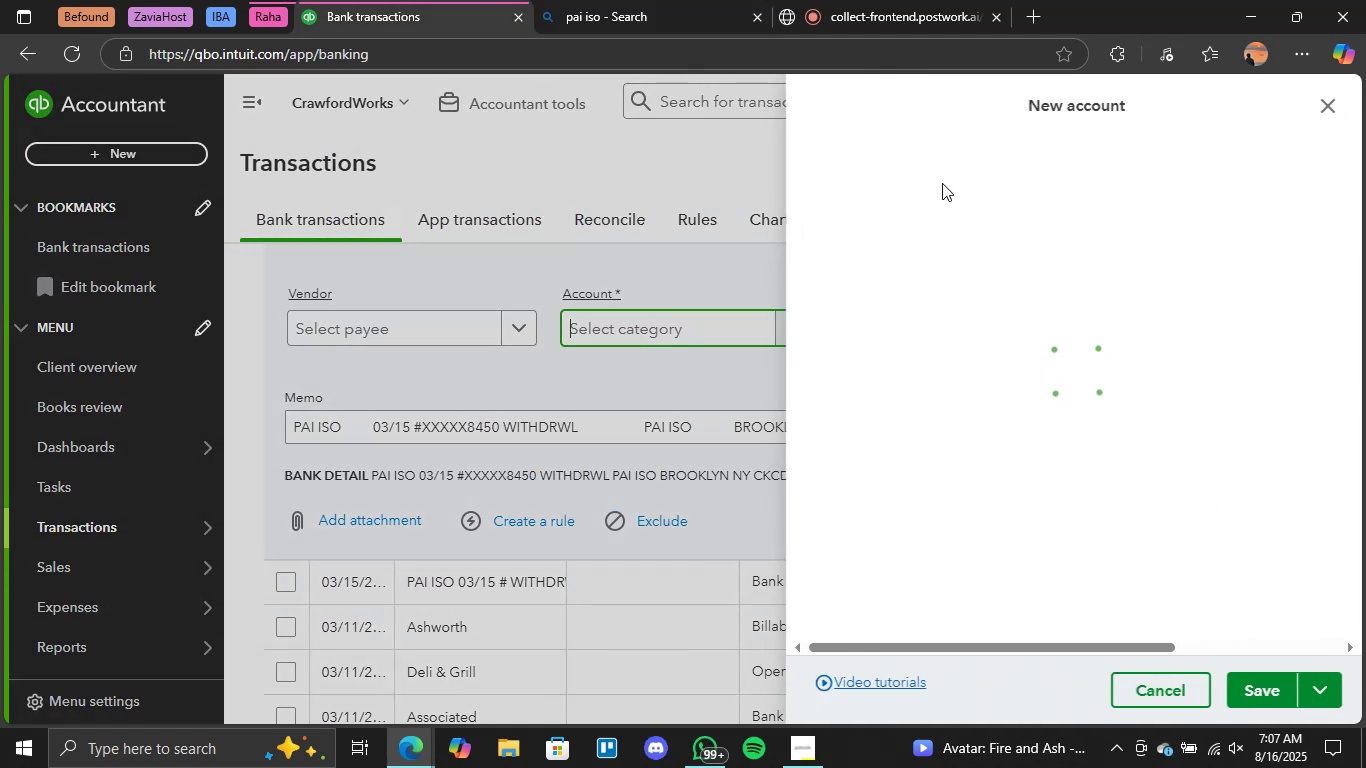 
left_click([938, 188])
 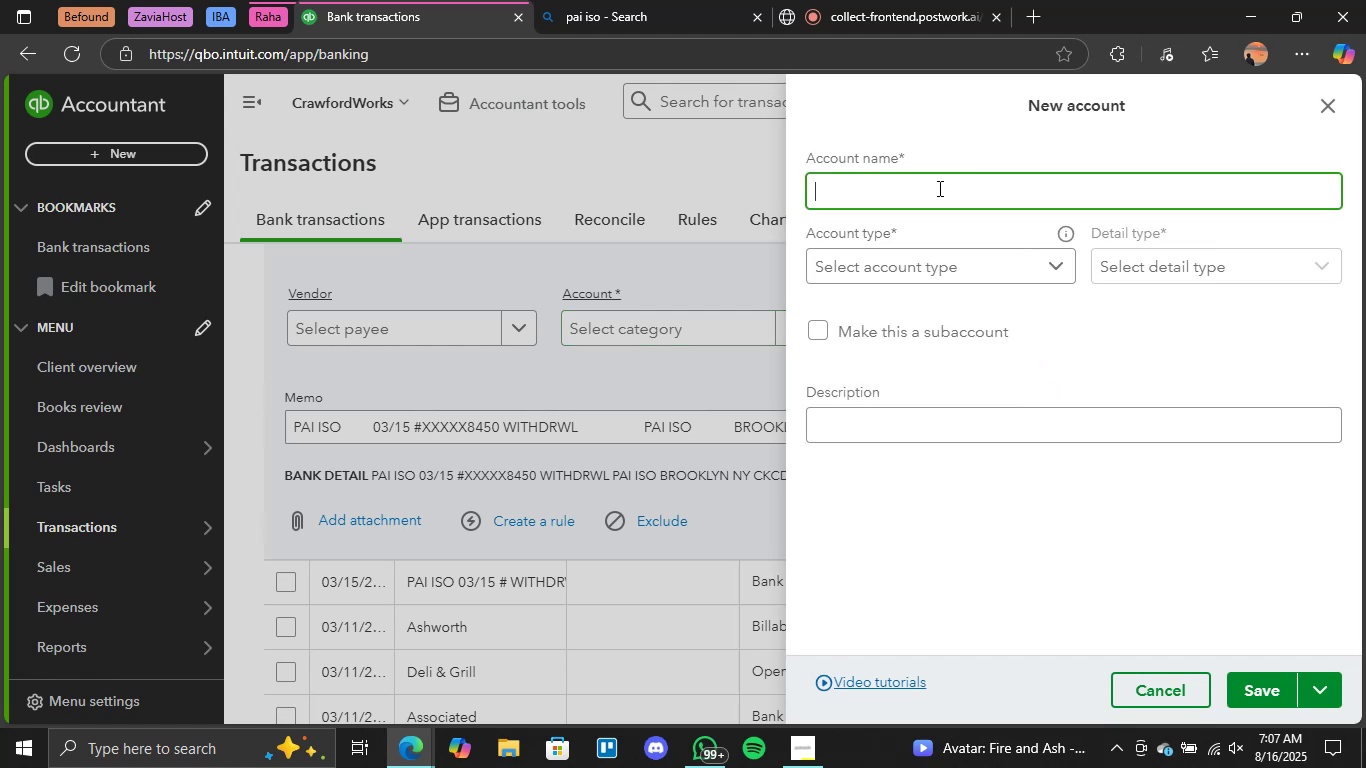 
type(Drawings)
 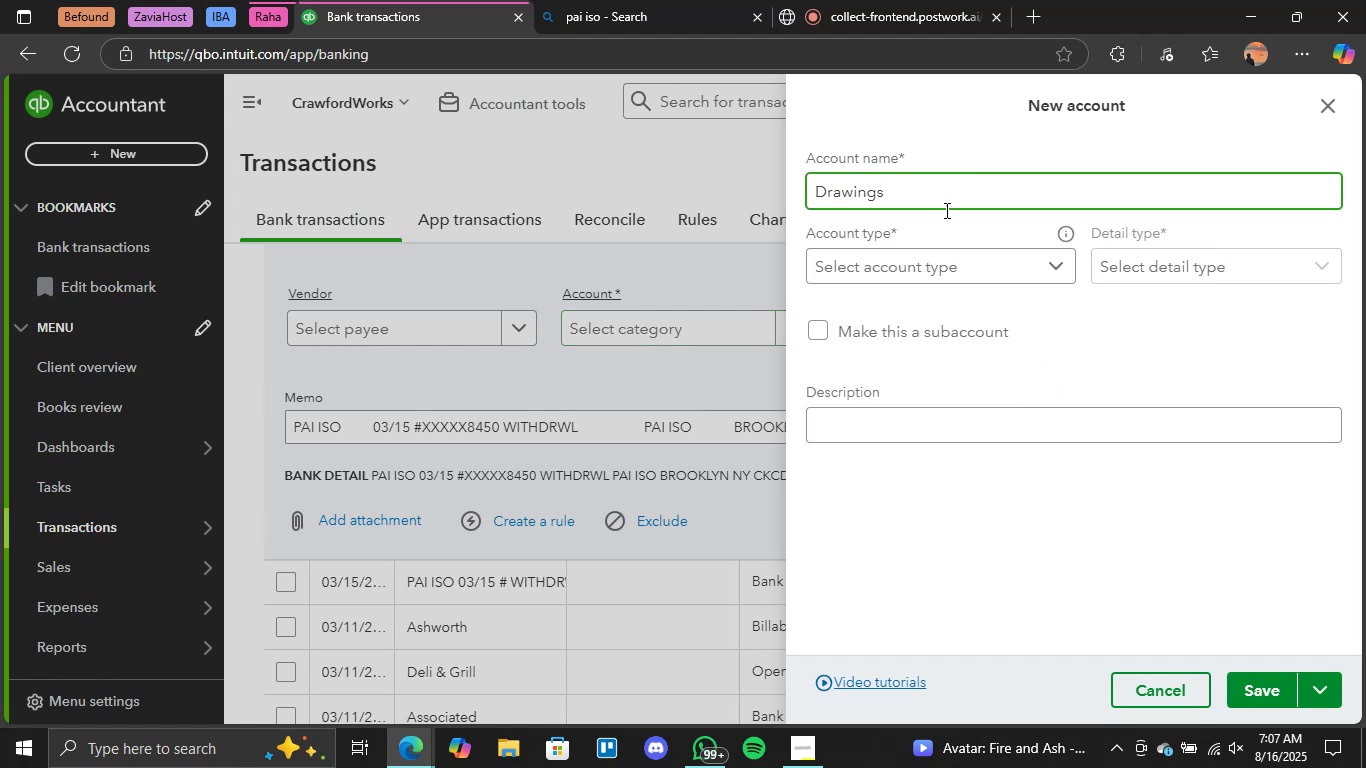 
left_click([1004, 268])
 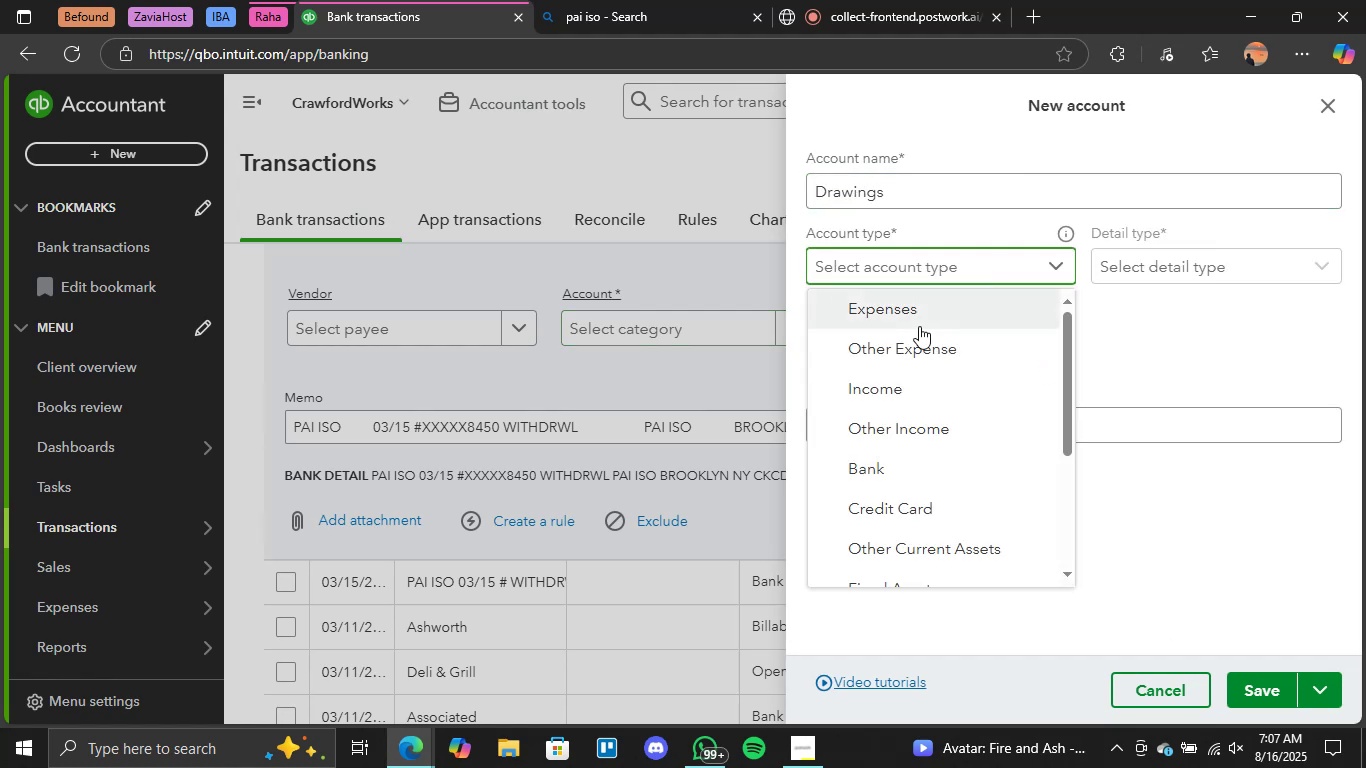 
left_click([919, 327])
 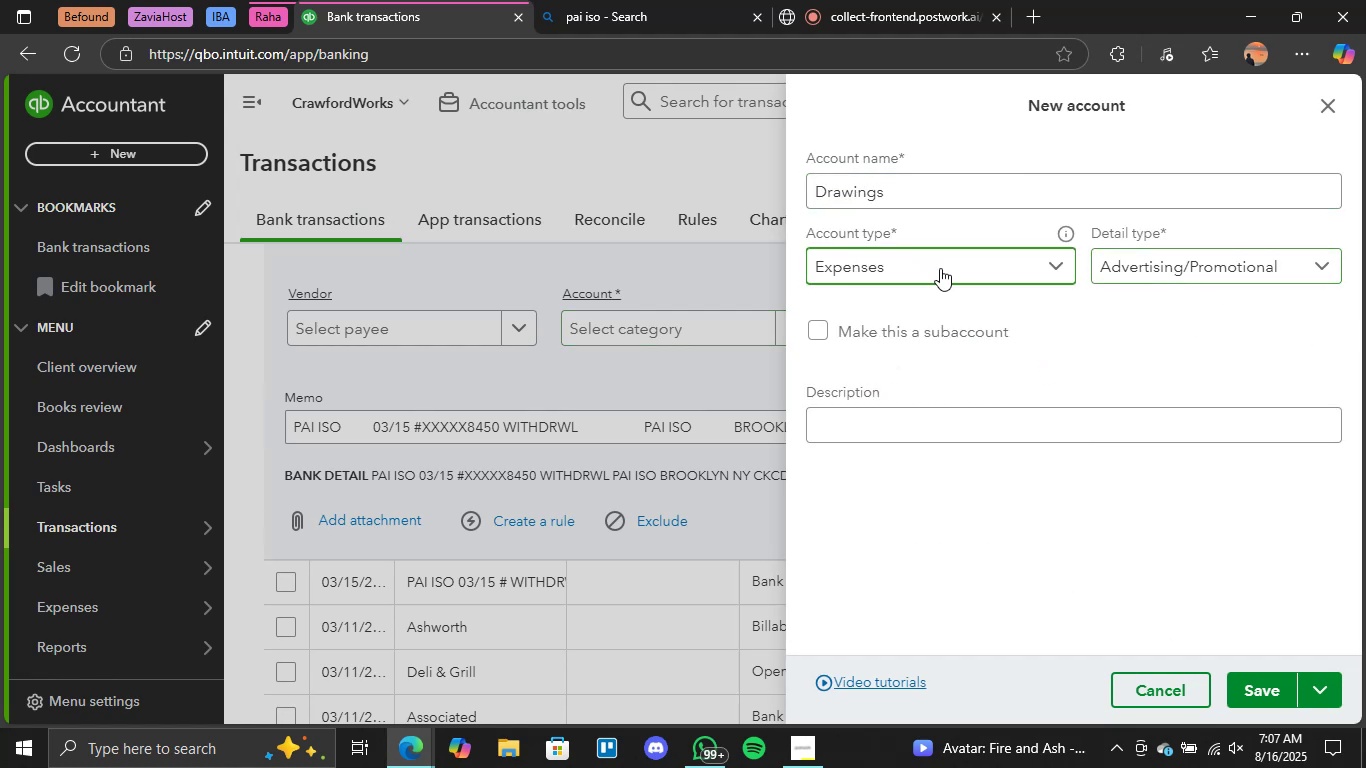 
left_click([1040, 261])
 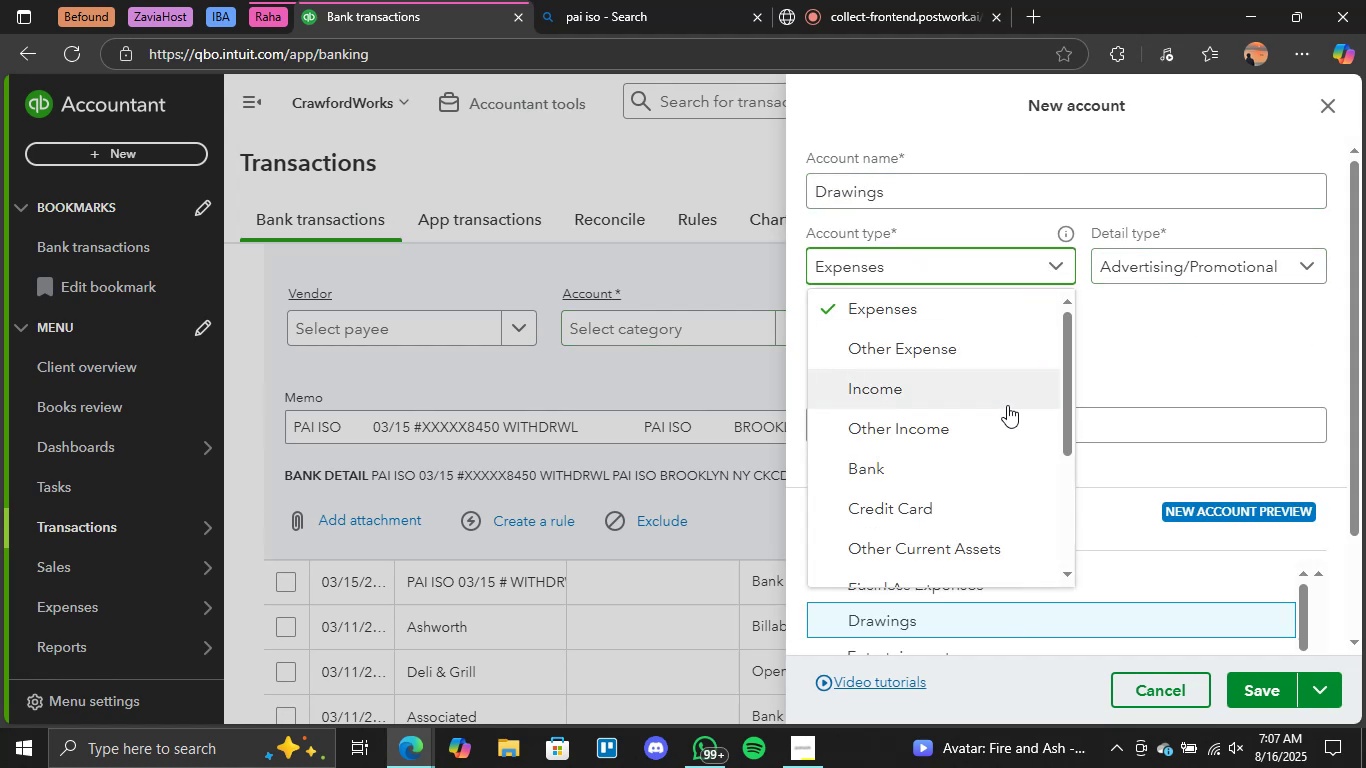 
scroll: coordinate [1004, 433], scroll_direction: down, amount: 3.0
 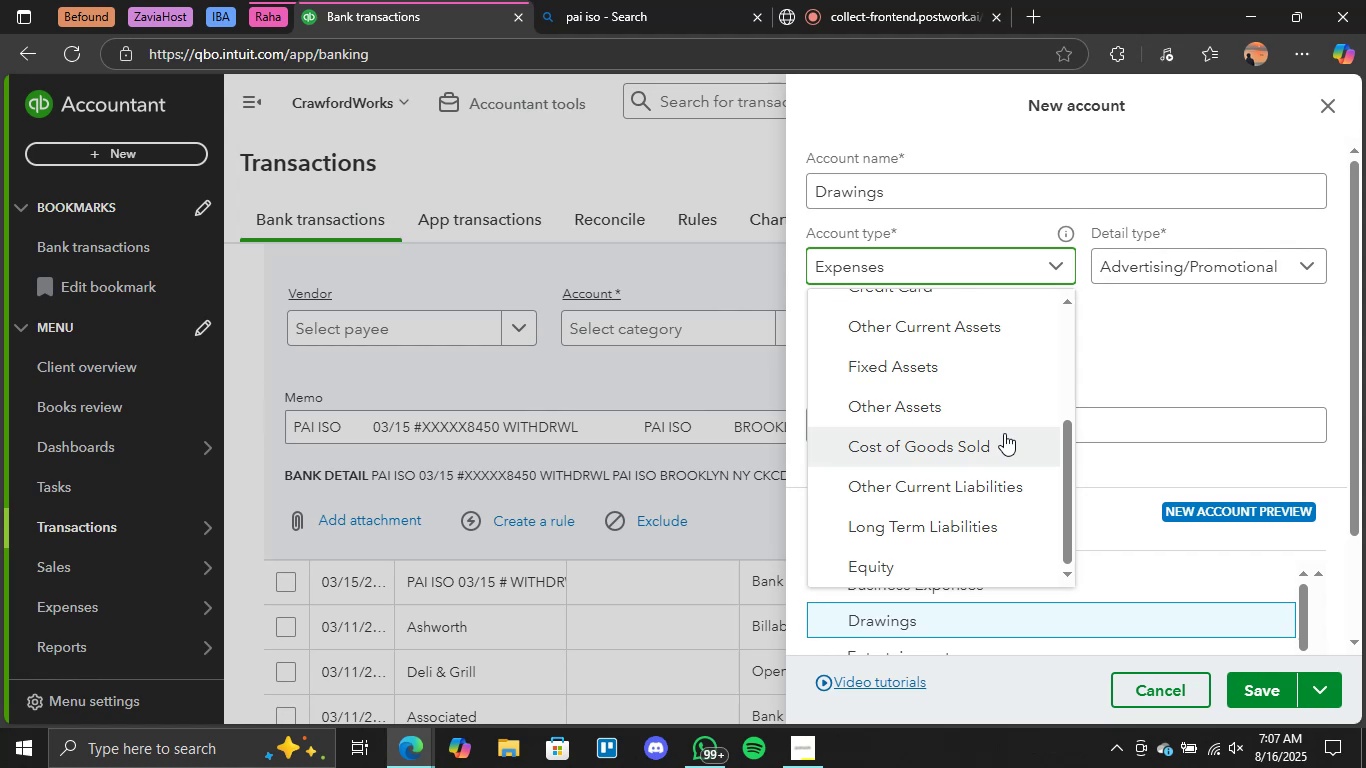 
left_click([966, 567])
 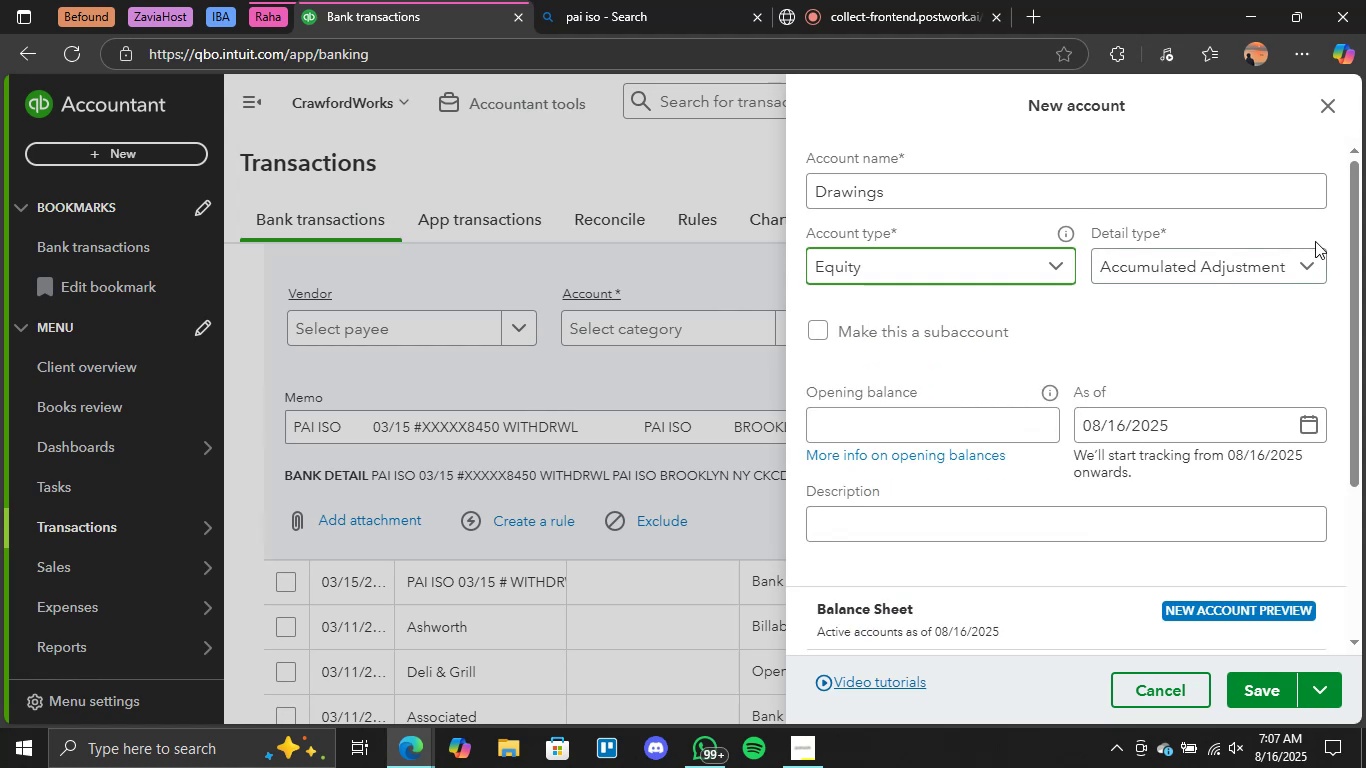 
left_click([1287, 256])
 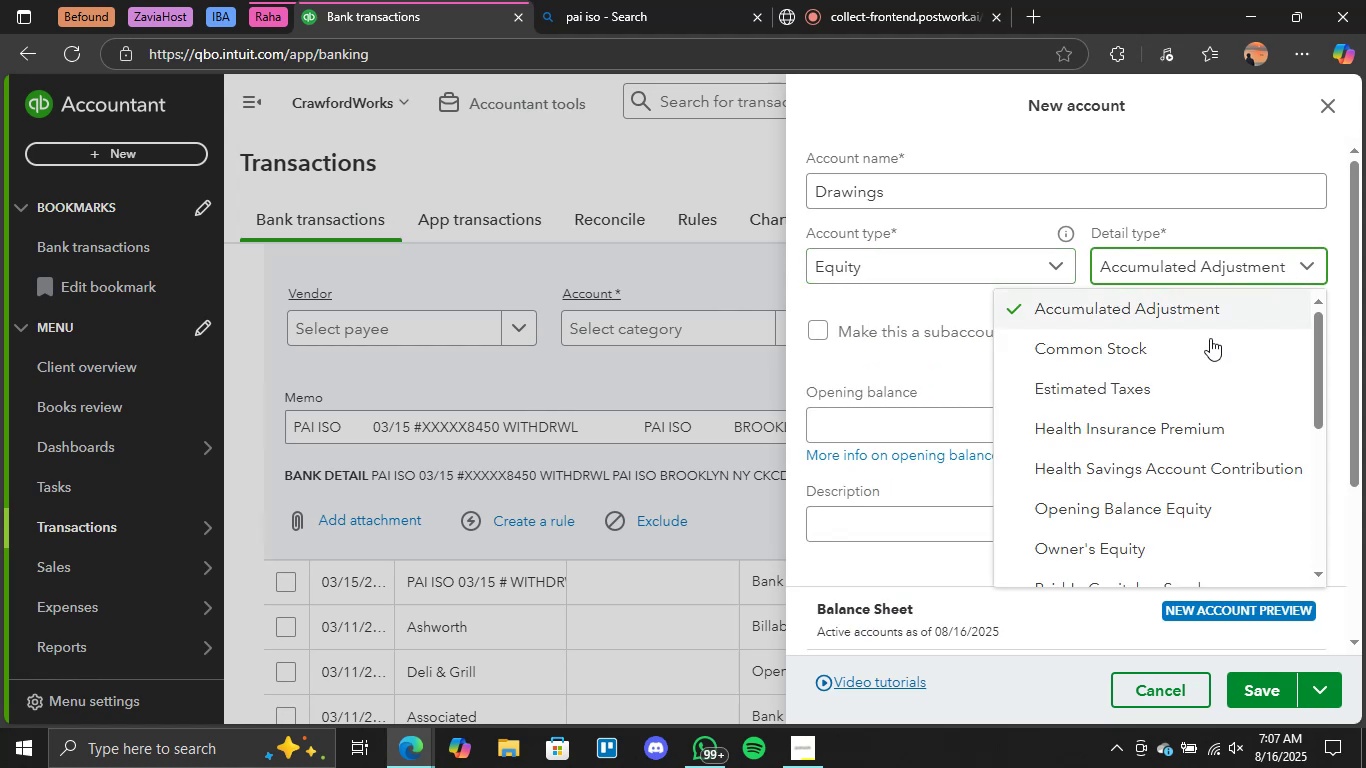 
scroll: coordinate [1194, 370], scroll_direction: down, amount: 7.0
 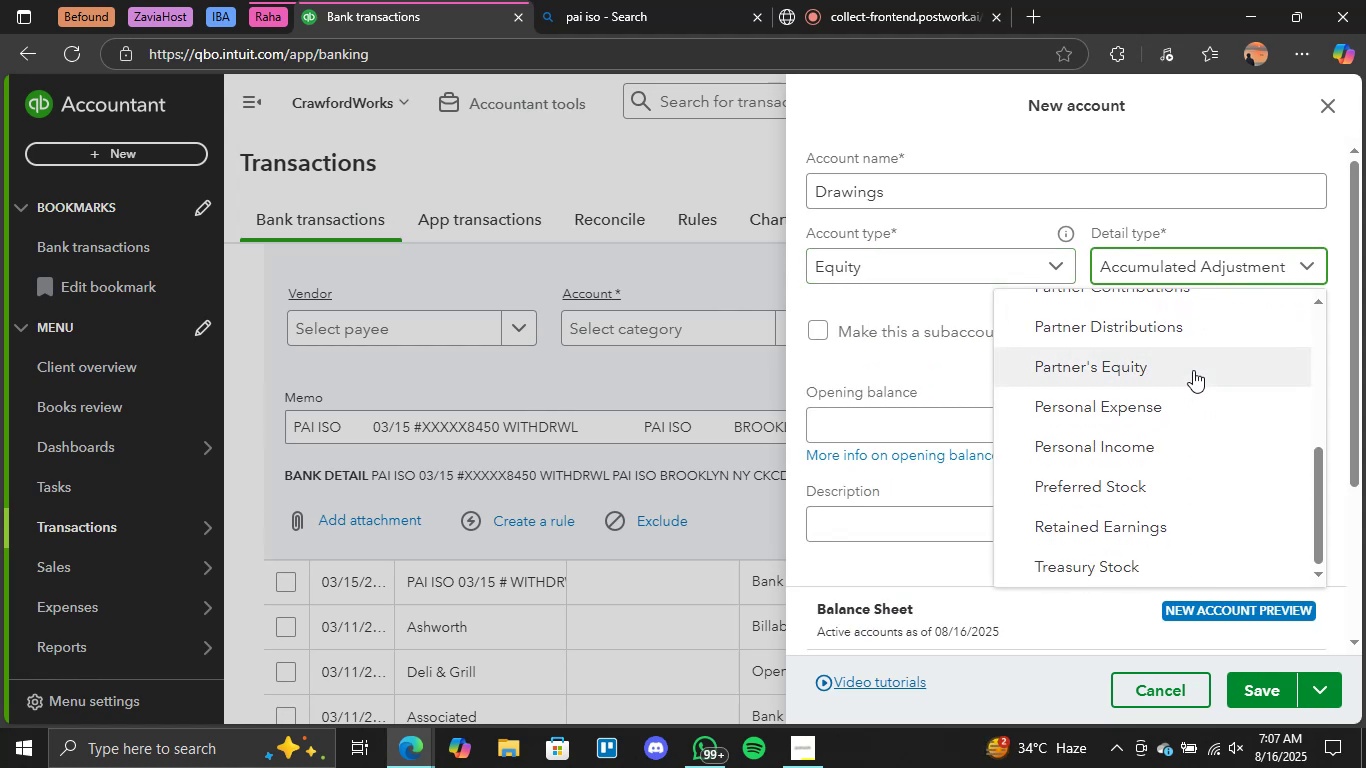 
scroll: coordinate [1191, 370], scroll_direction: up, amount: 3.0
 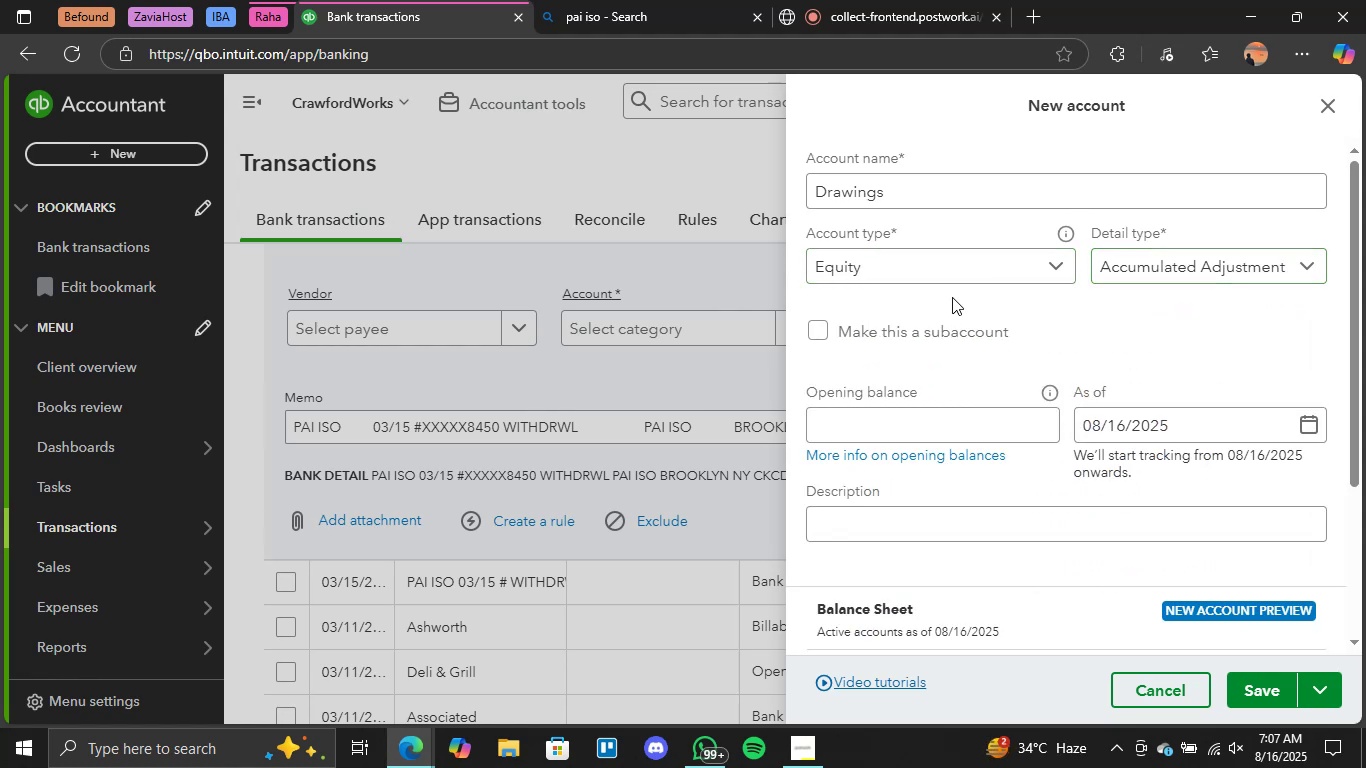 
double_click([987, 269])
 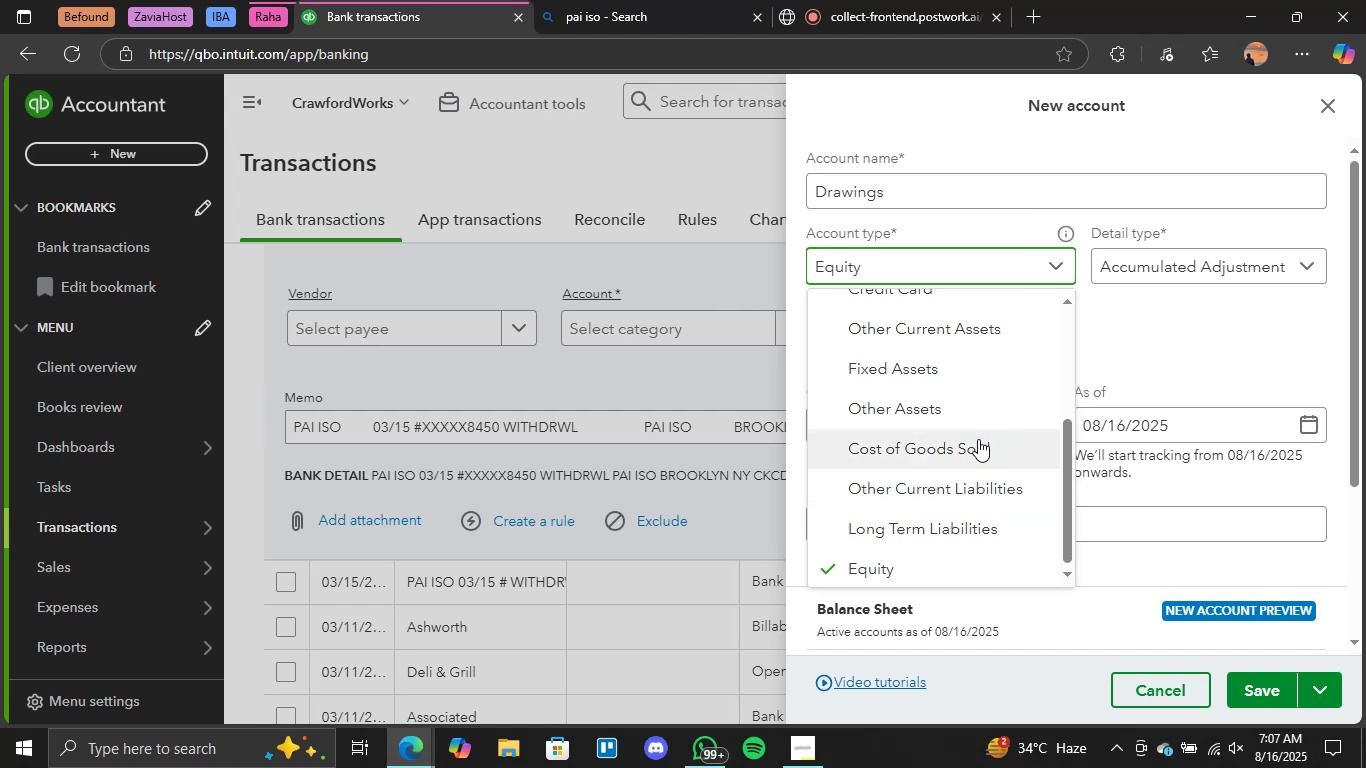 
wait(7.61)
 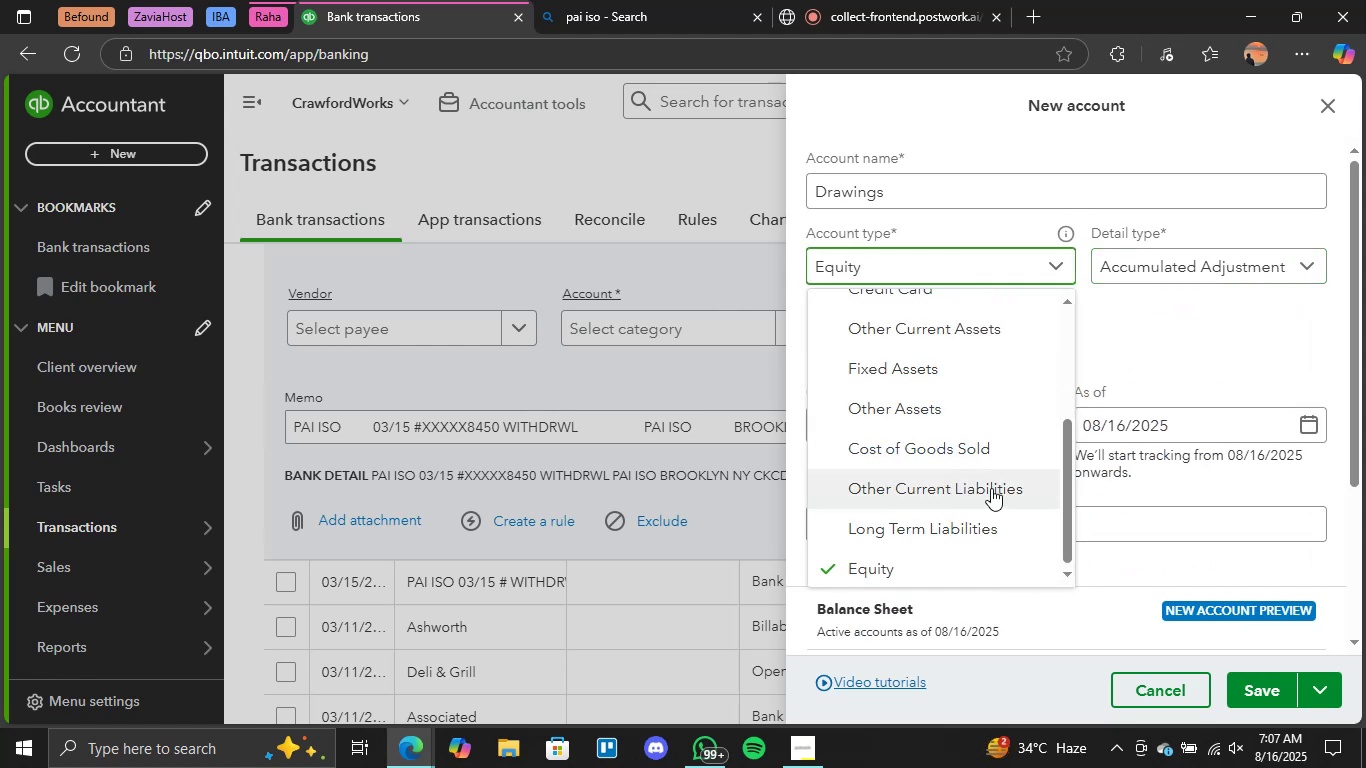 
scroll: coordinate [979, 433], scroll_direction: up, amount: 1.0
 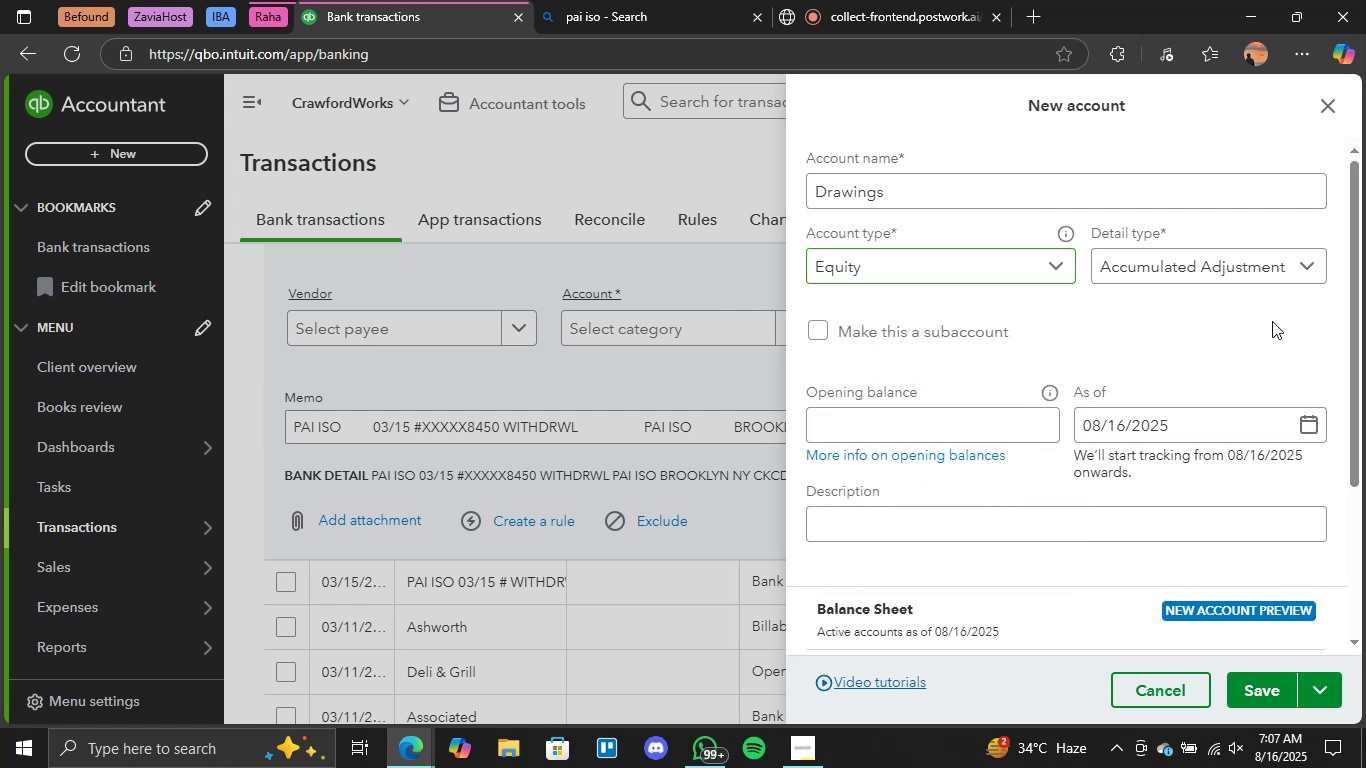 
double_click([1285, 269])
 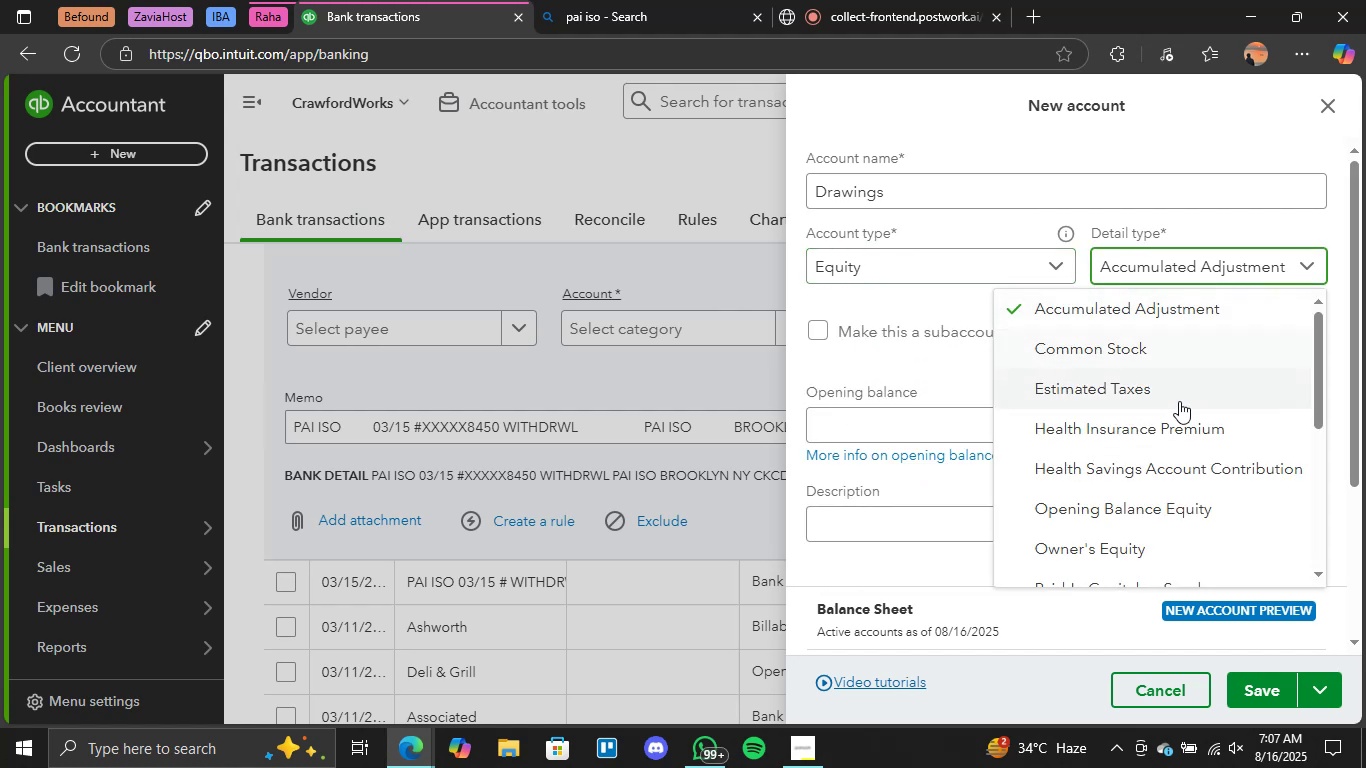 
scroll: coordinate [1177, 452], scroll_direction: down, amount: 5.0
 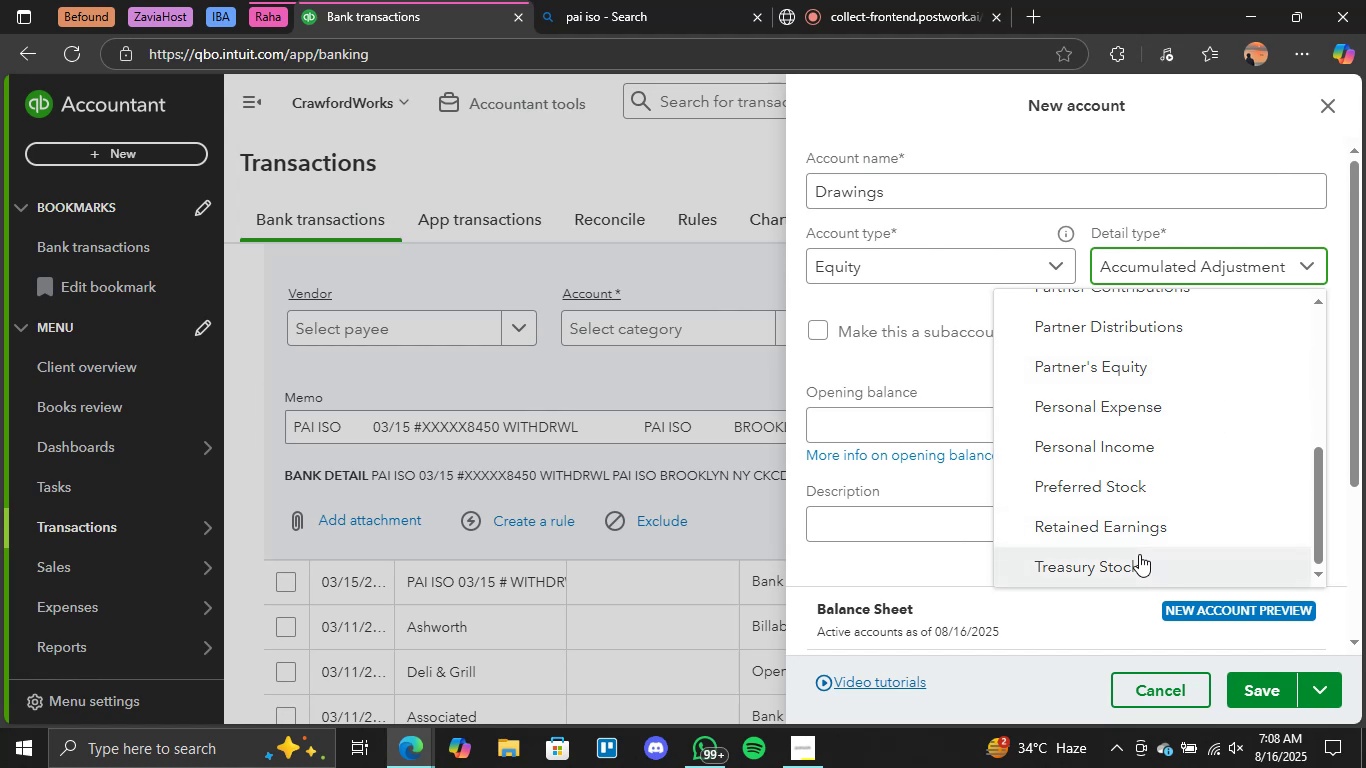 
wait(35.93)
 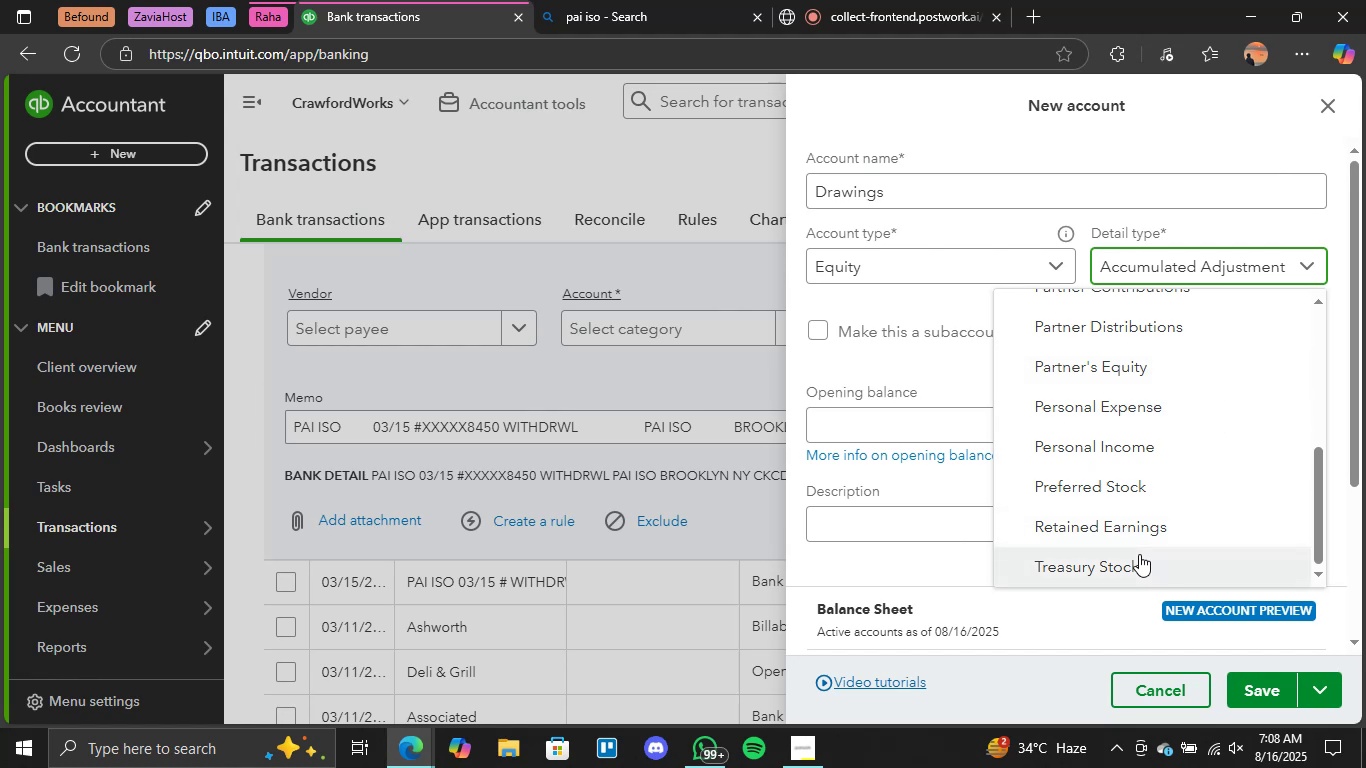 
scroll: coordinate [1192, 450], scroll_direction: none, amount: 0.0
 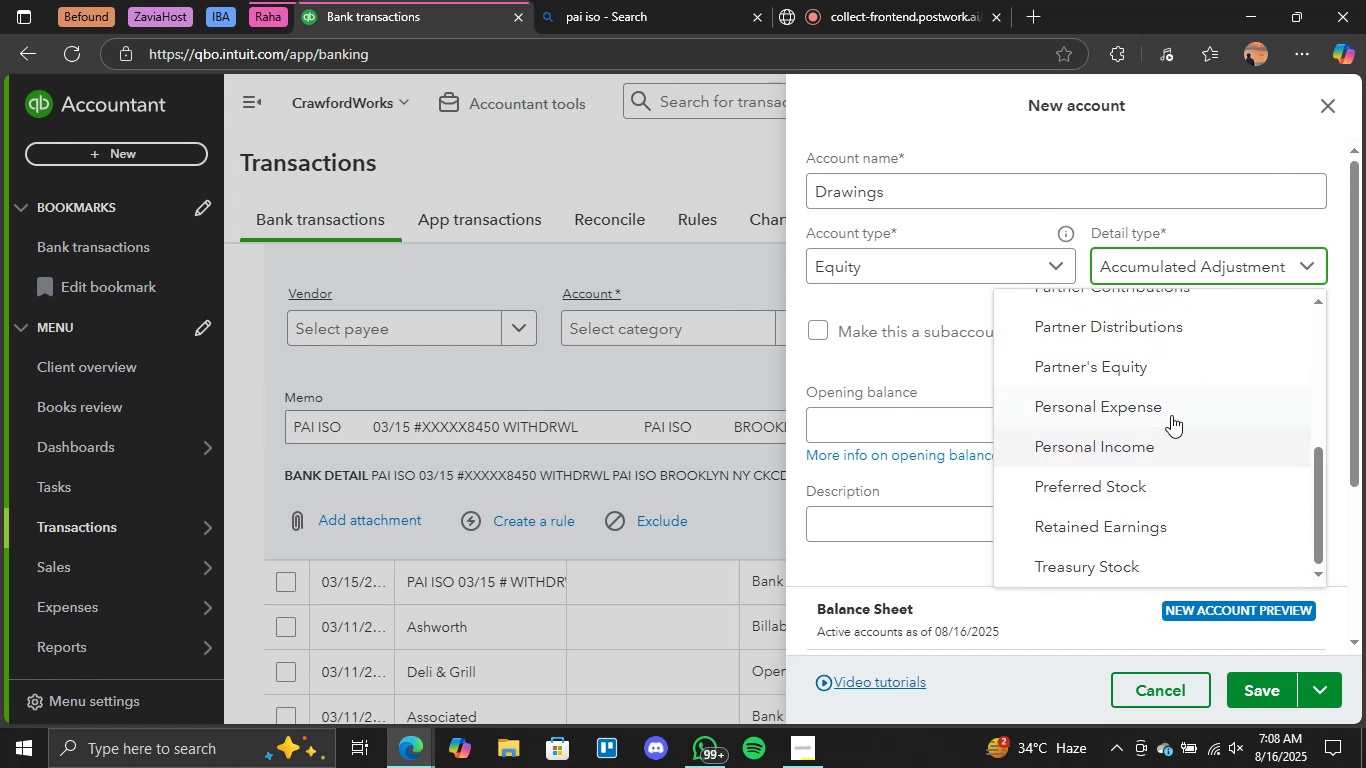 
scroll: coordinate [1168, 409], scroll_direction: up, amount: 4.0
 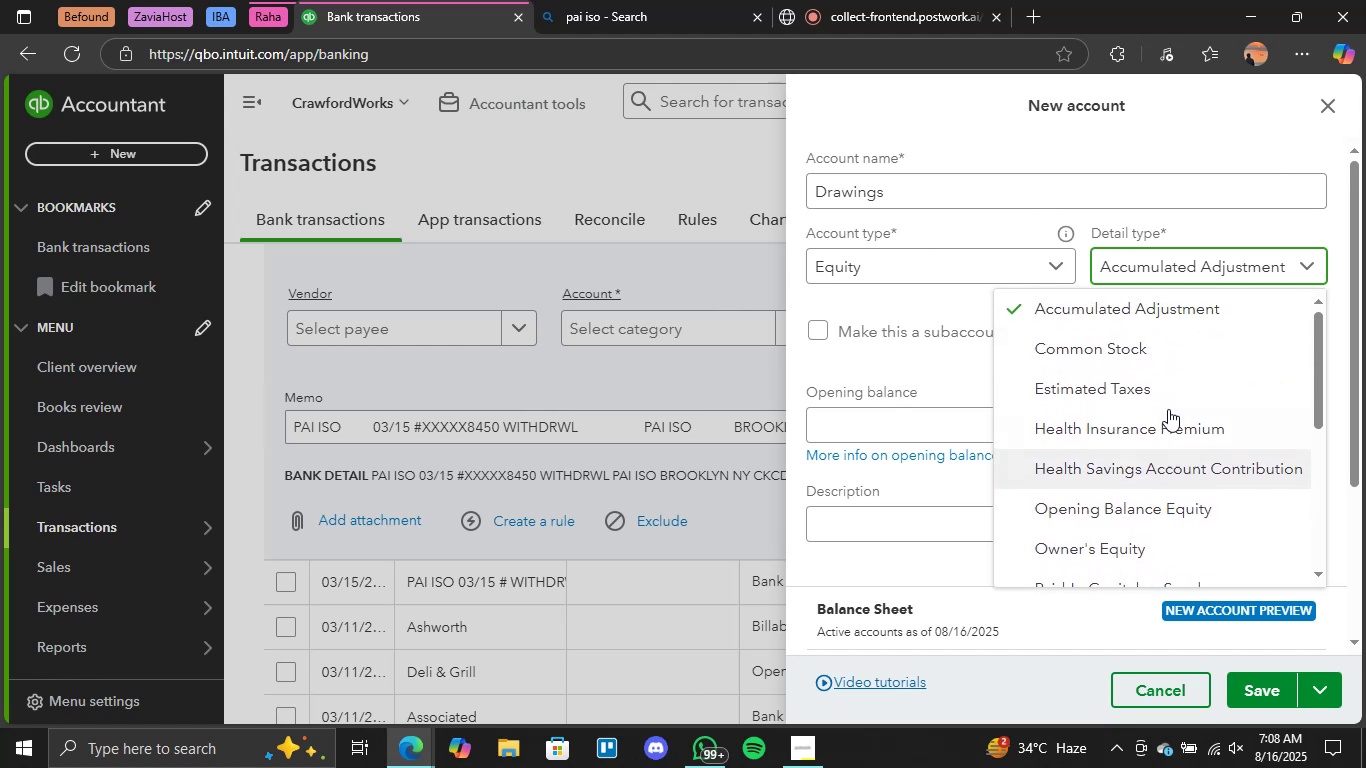 
scroll: coordinate [1168, 408], scroll_direction: down, amount: 3.0
 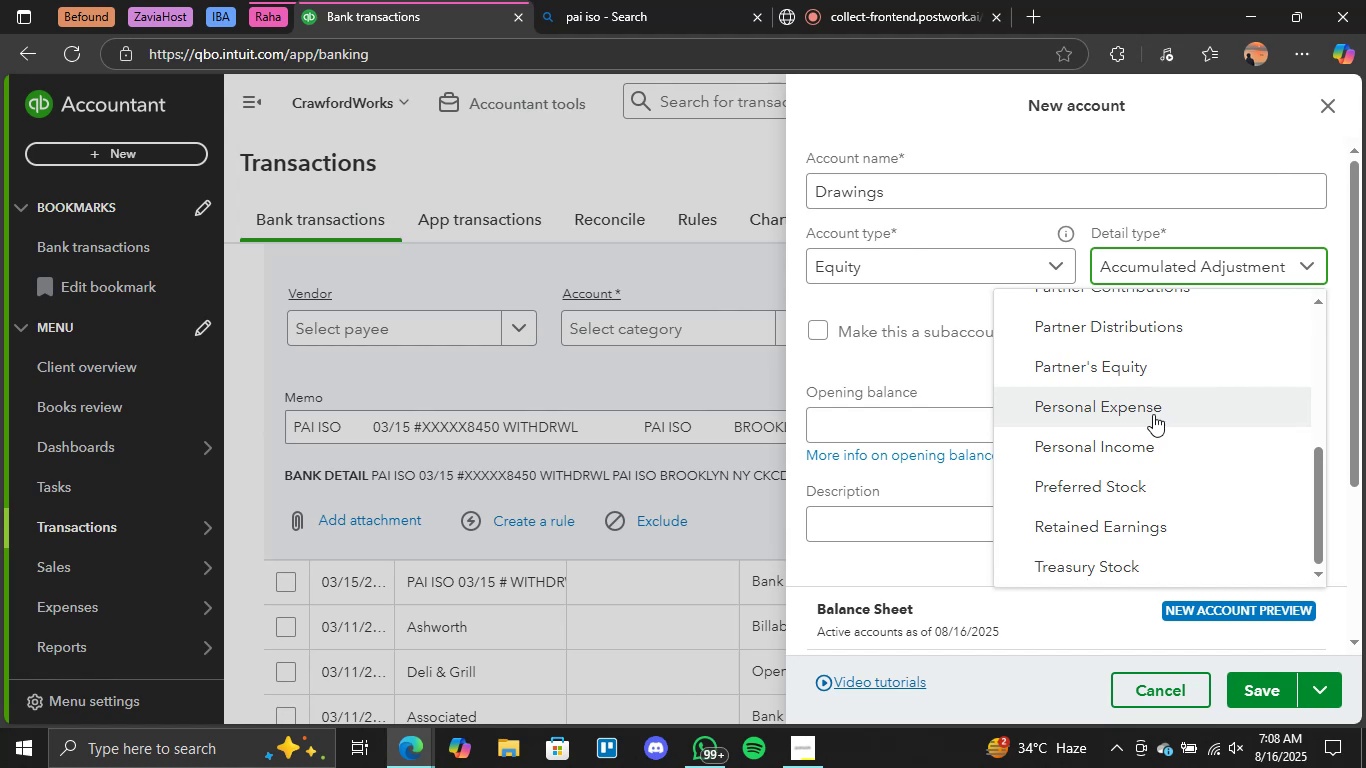 
wait(16.49)
 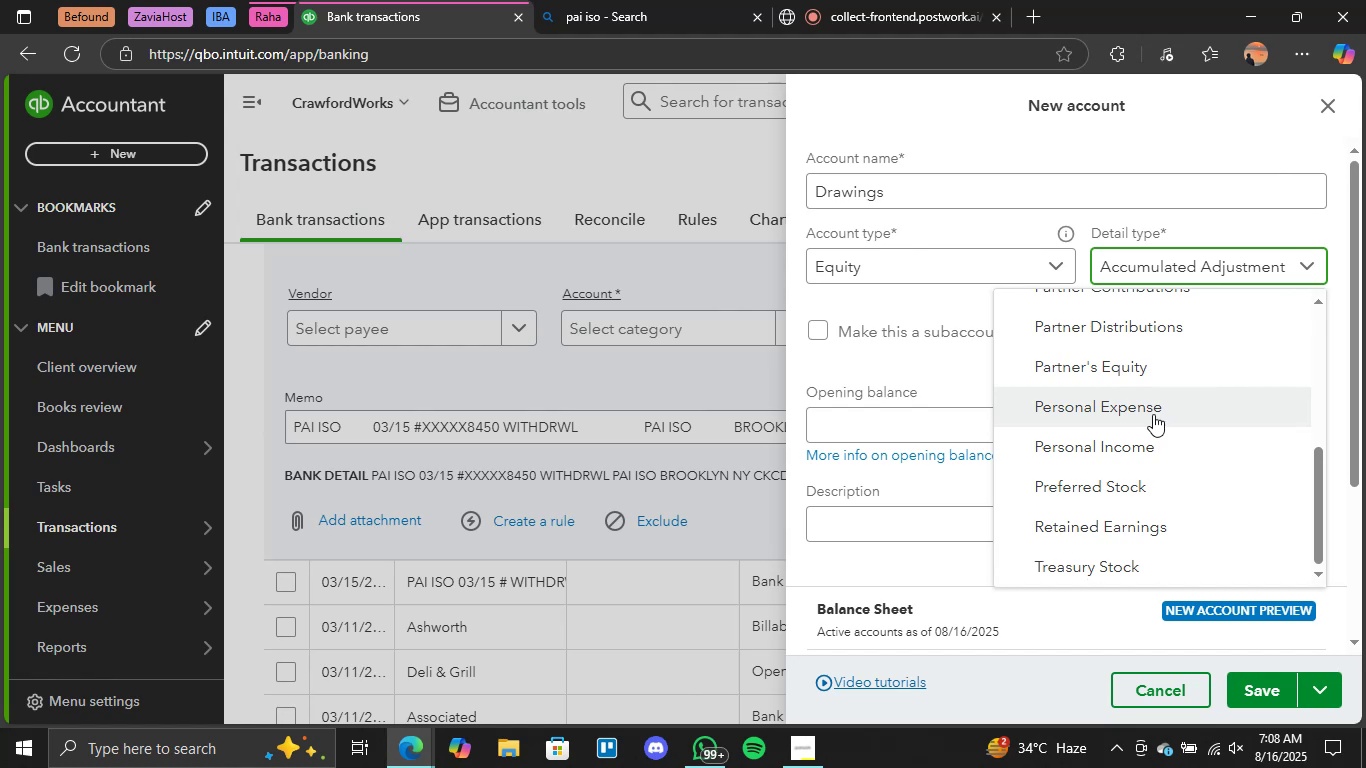 
left_click([806, 333])
 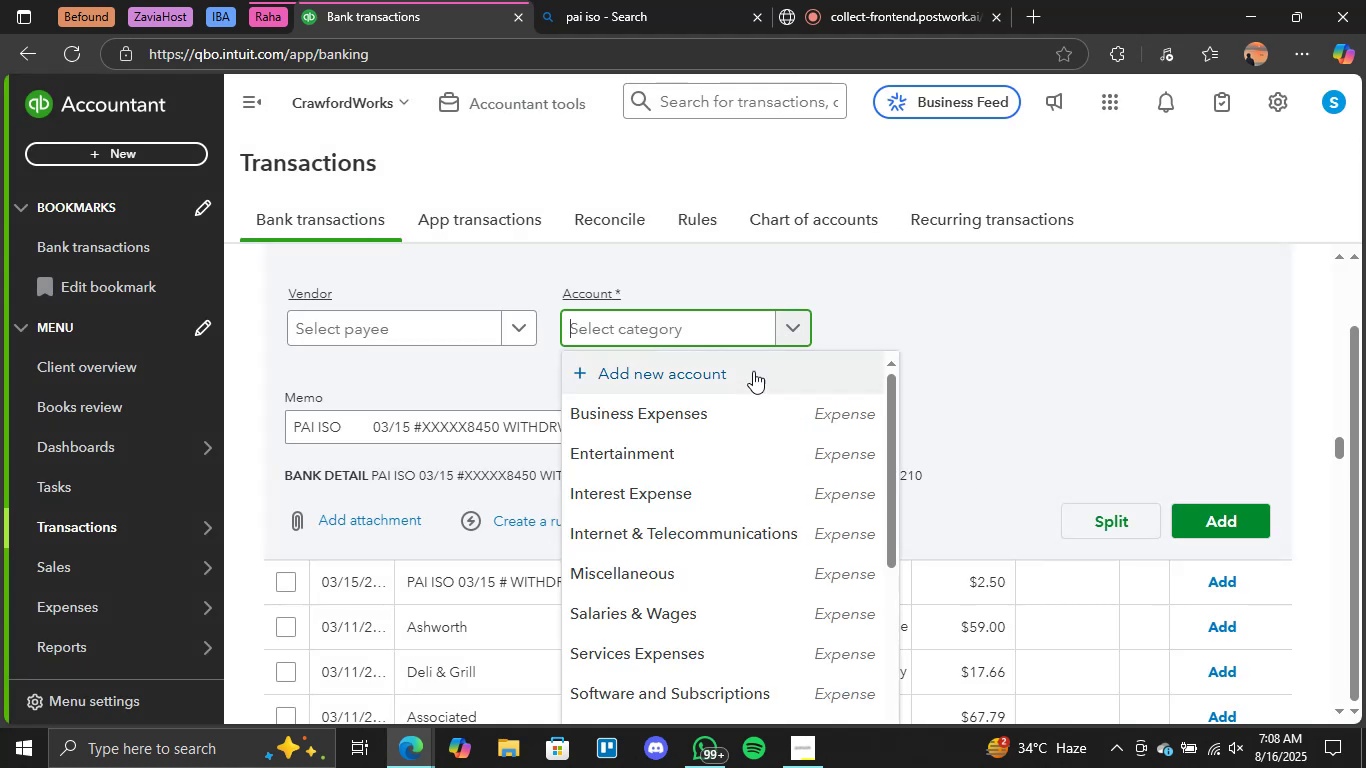 
left_click([652, 380])
 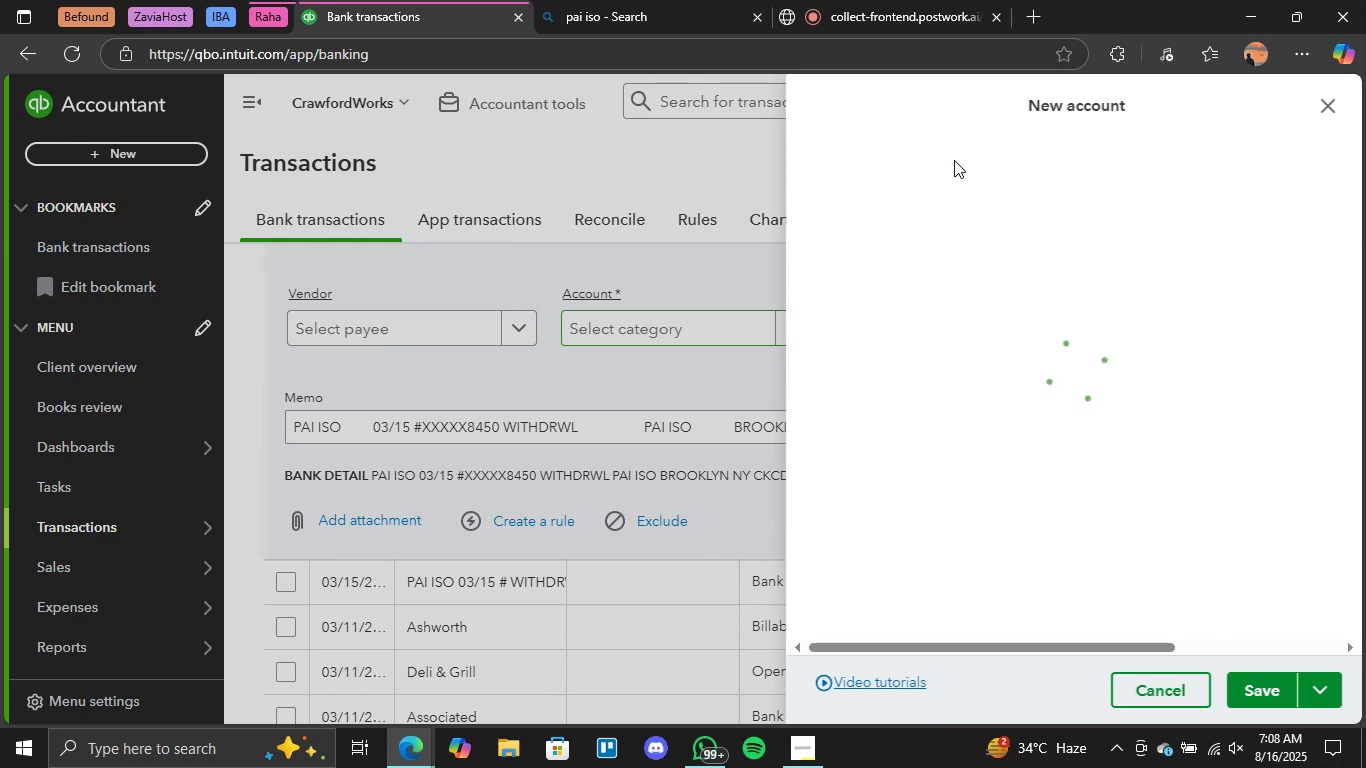 
left_click([919, 193])
 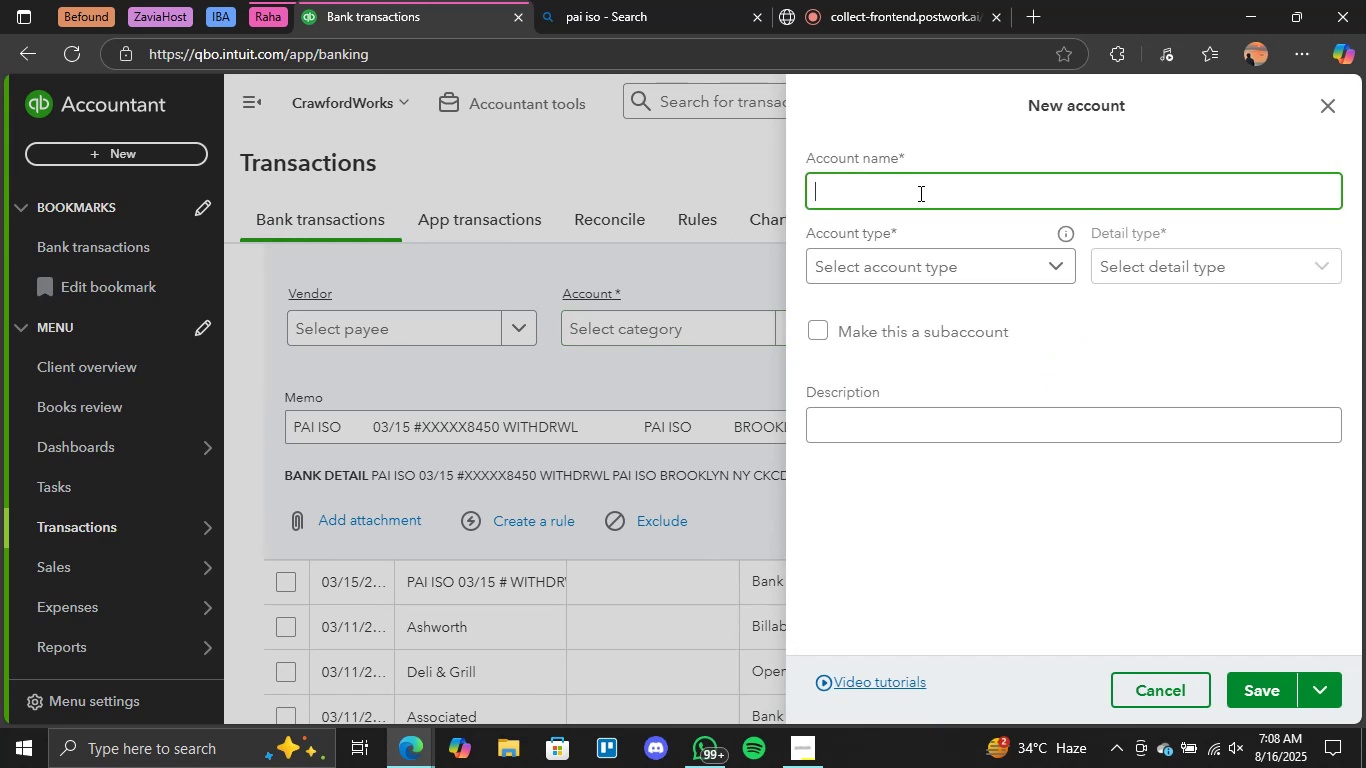 
type(Drawings)
 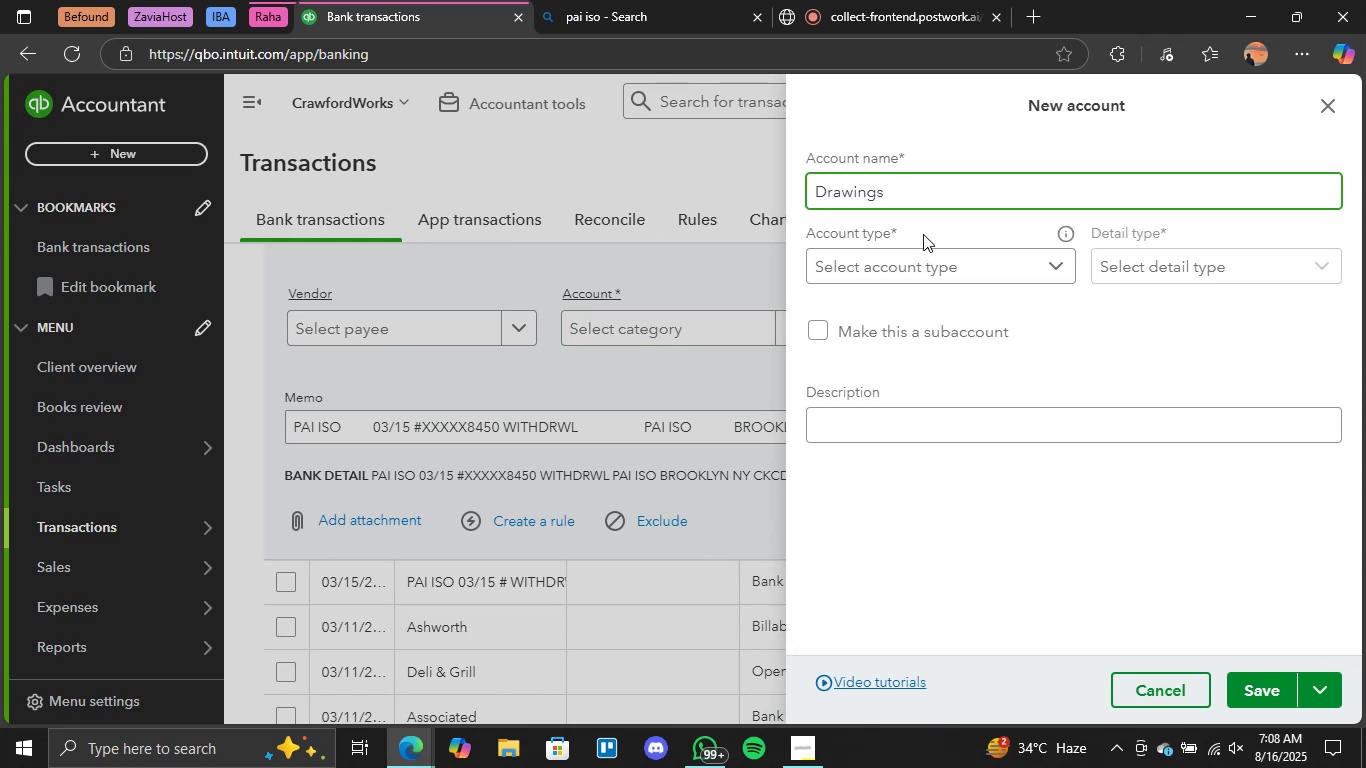 
left_click([931, 253])
 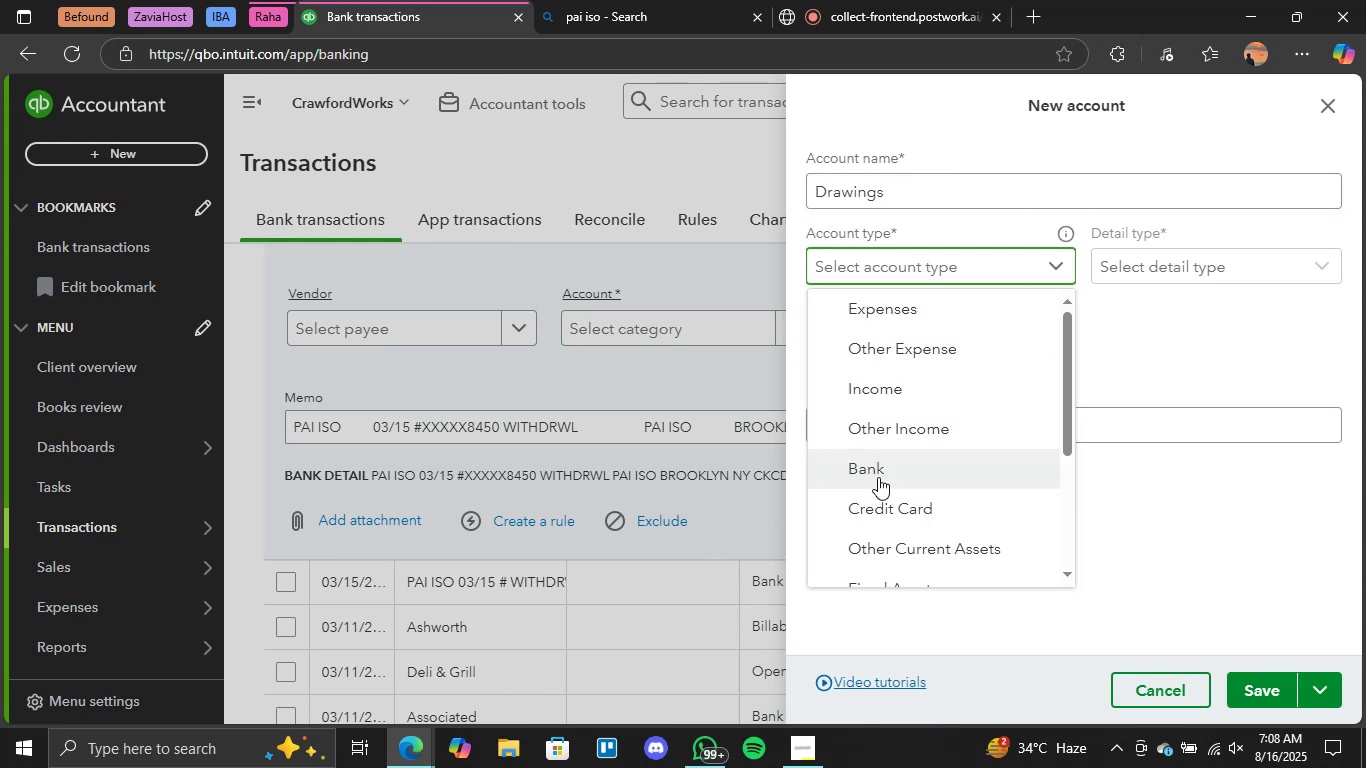 
scroll: coordinate [919, 497], scroll_direction: down, amount: 3.0
 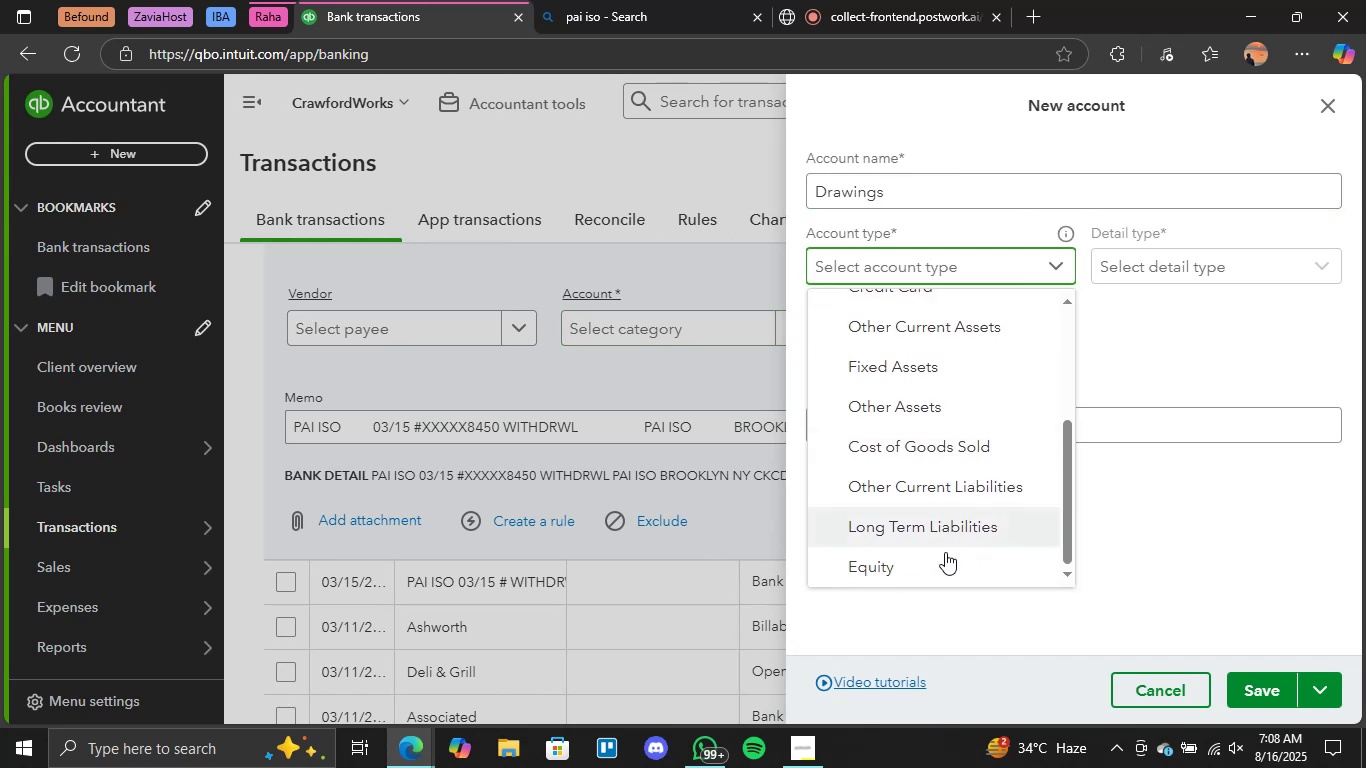 
left_click([947, 562])
 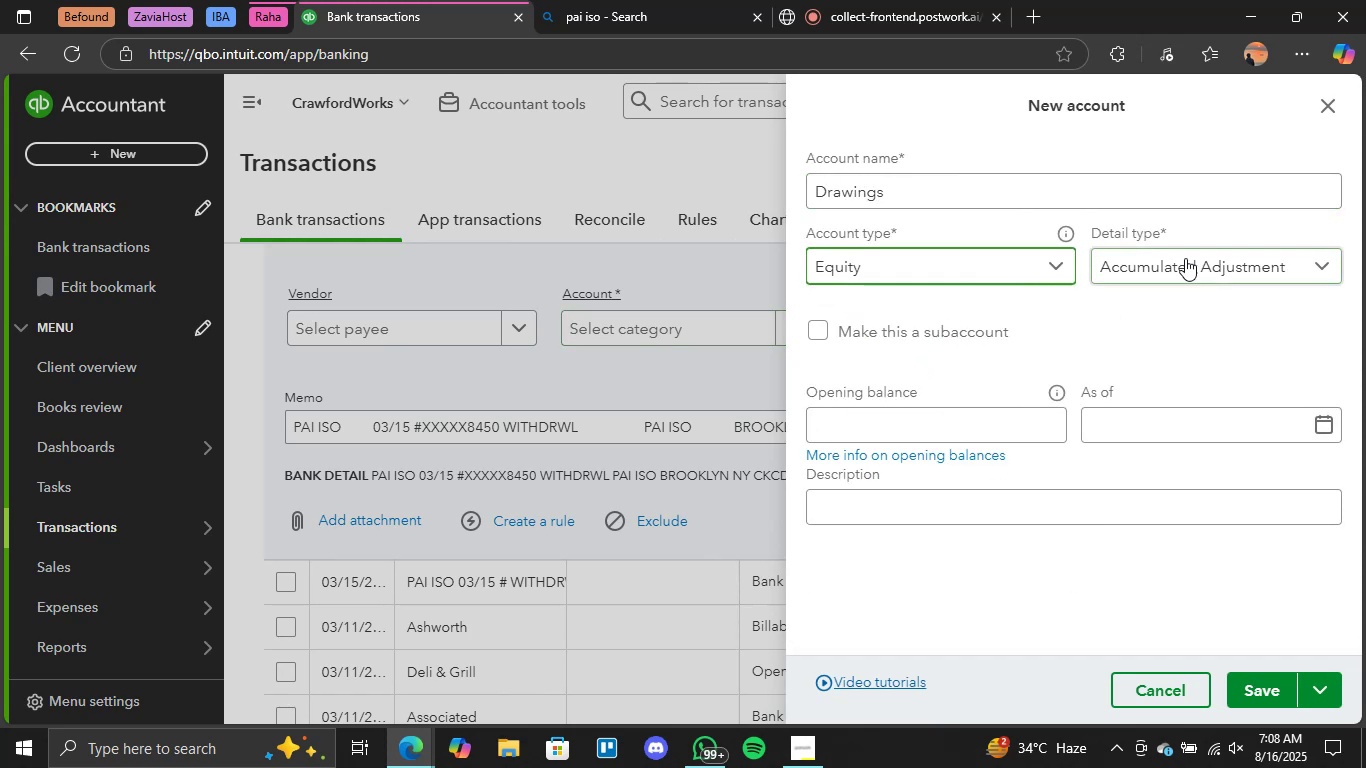 
left_click([1211, 257])
 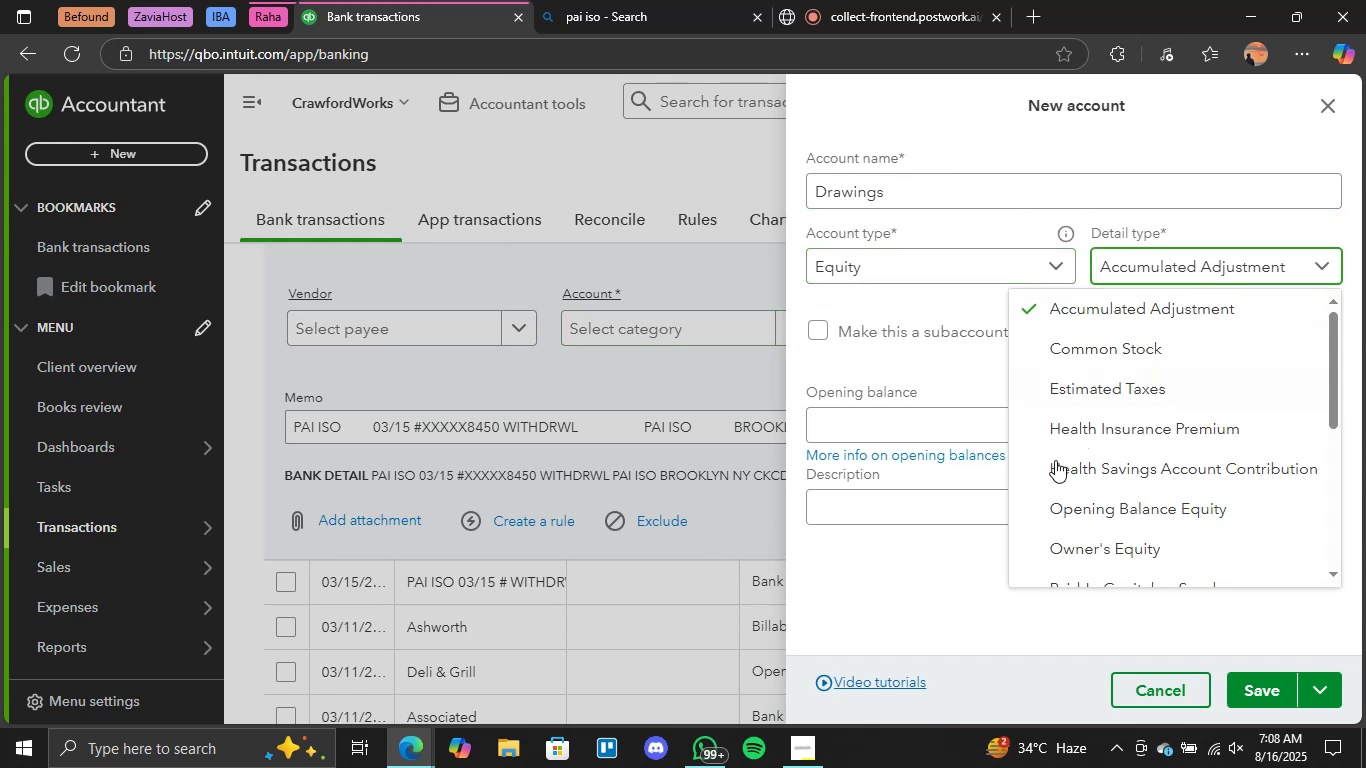 
scroll: coordinate [1187, 488], scroll_direction: down, amount: 7.0
 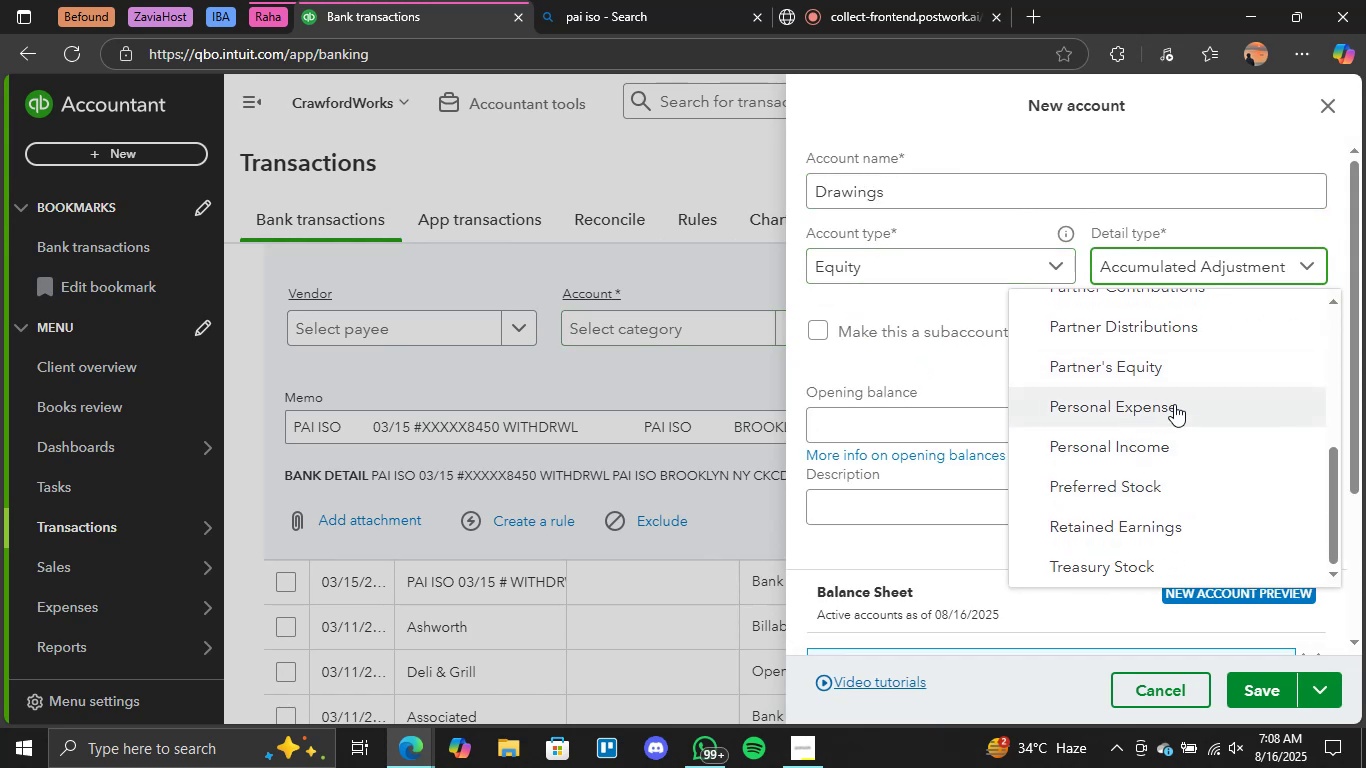 
left_click([1185, 399])
 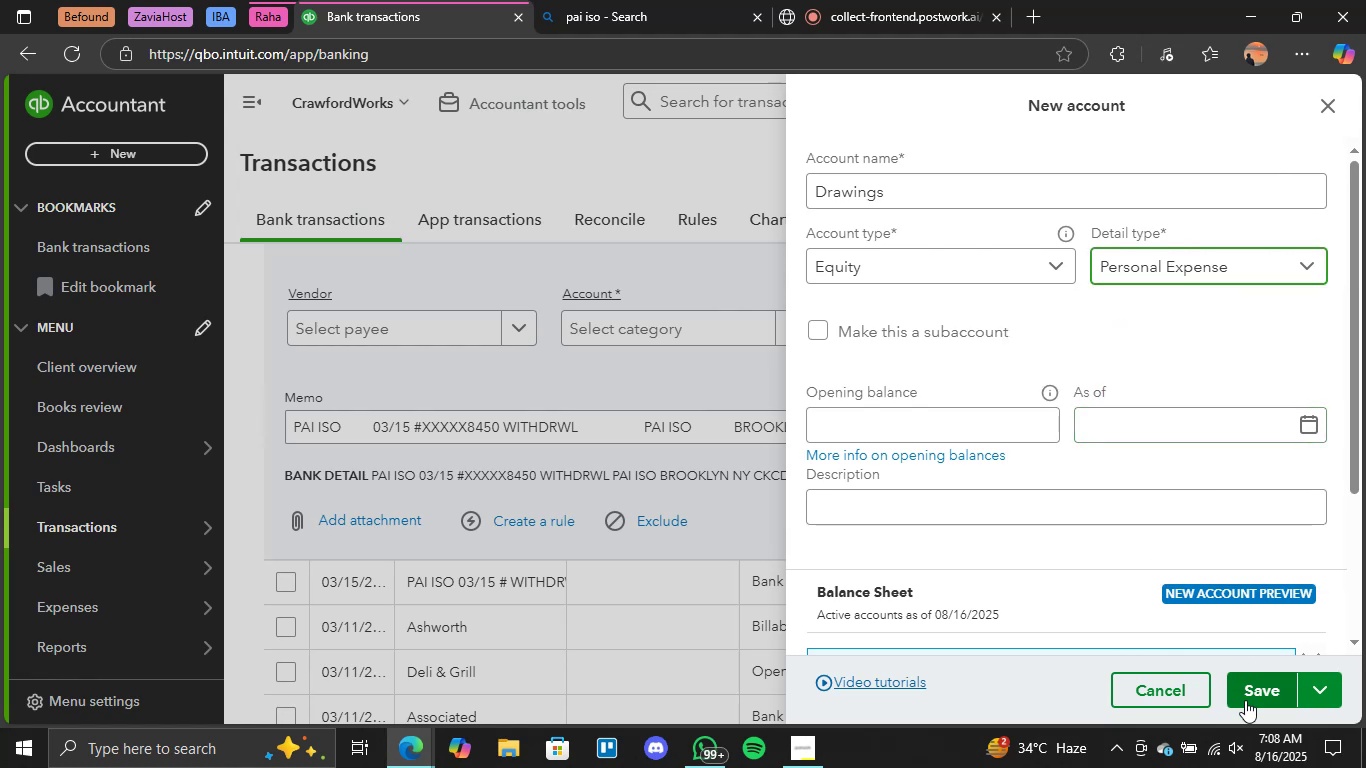 
left_click([1251, 695])
 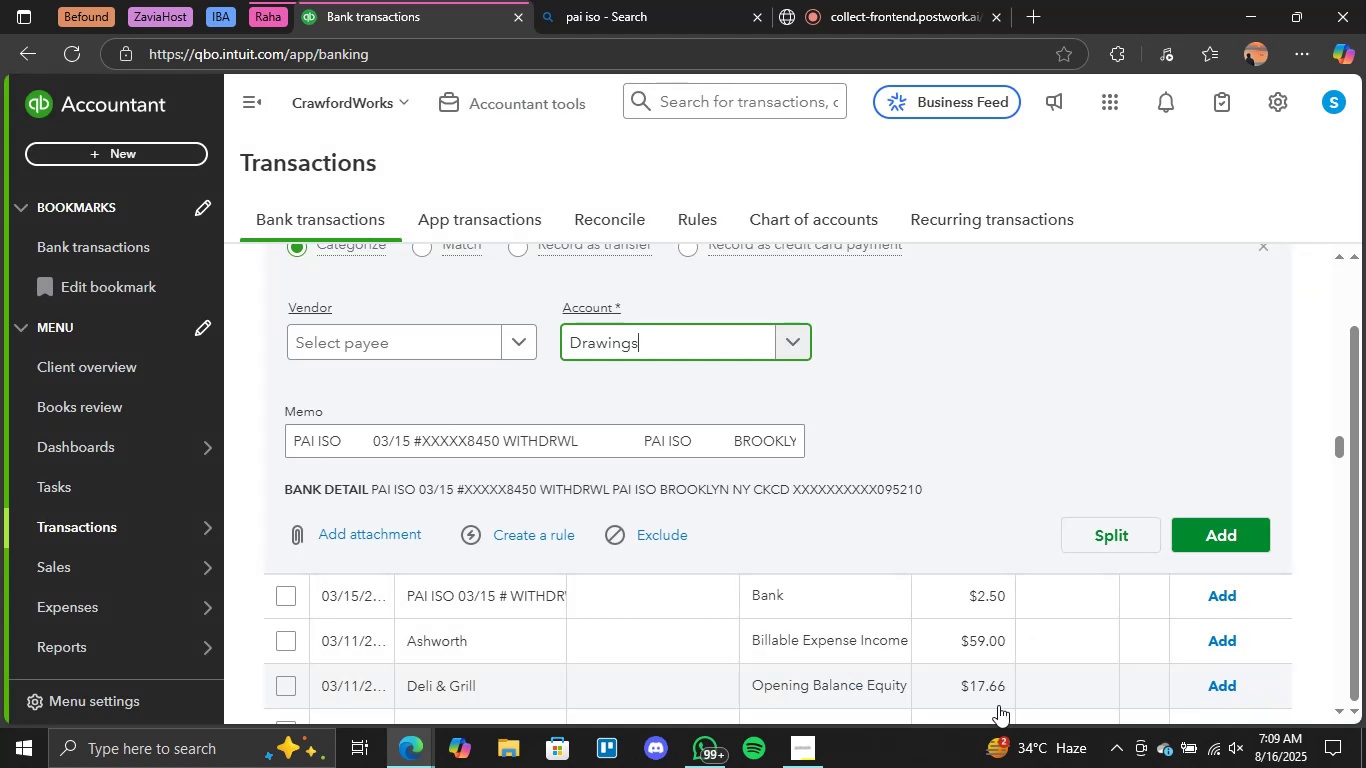 
wait(5.43)
 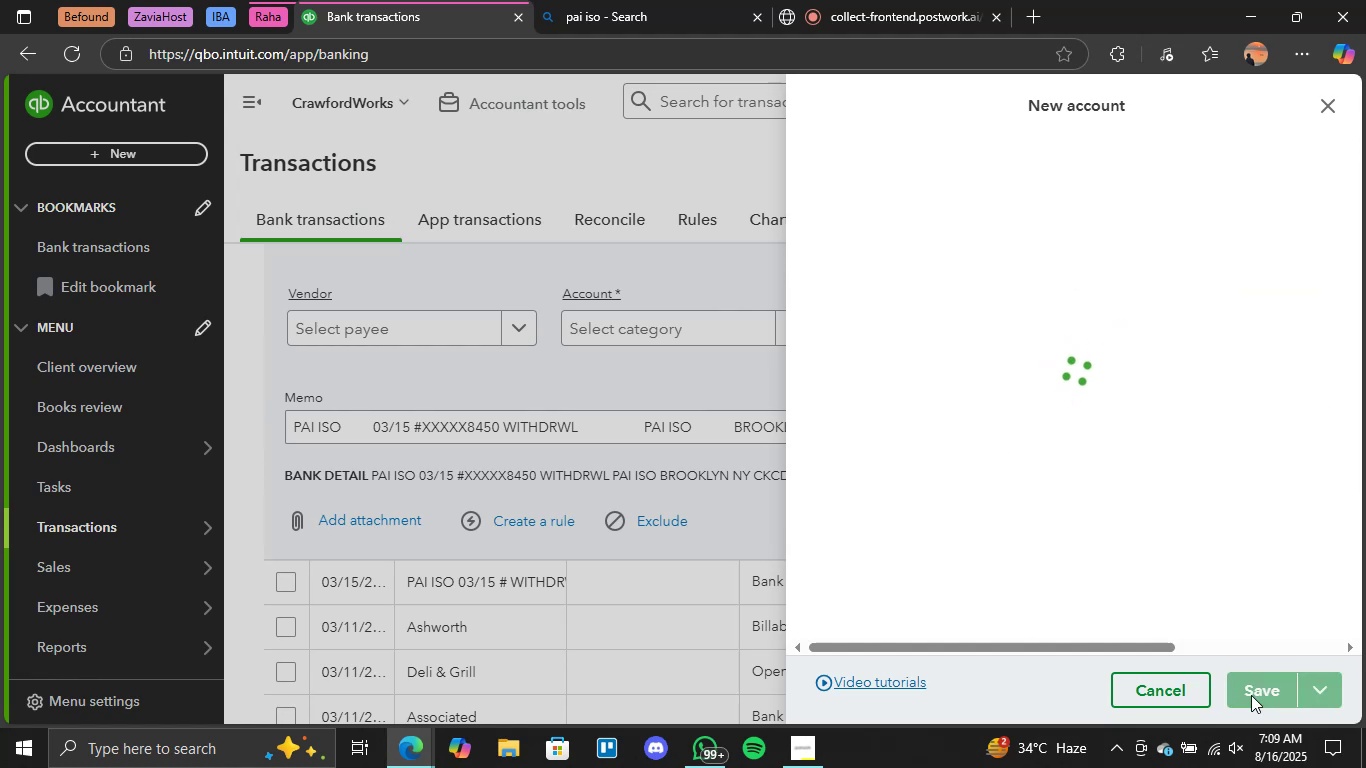 
scroll: coordinate [1038, 584], scroll_direction: down, amount: 3.0
 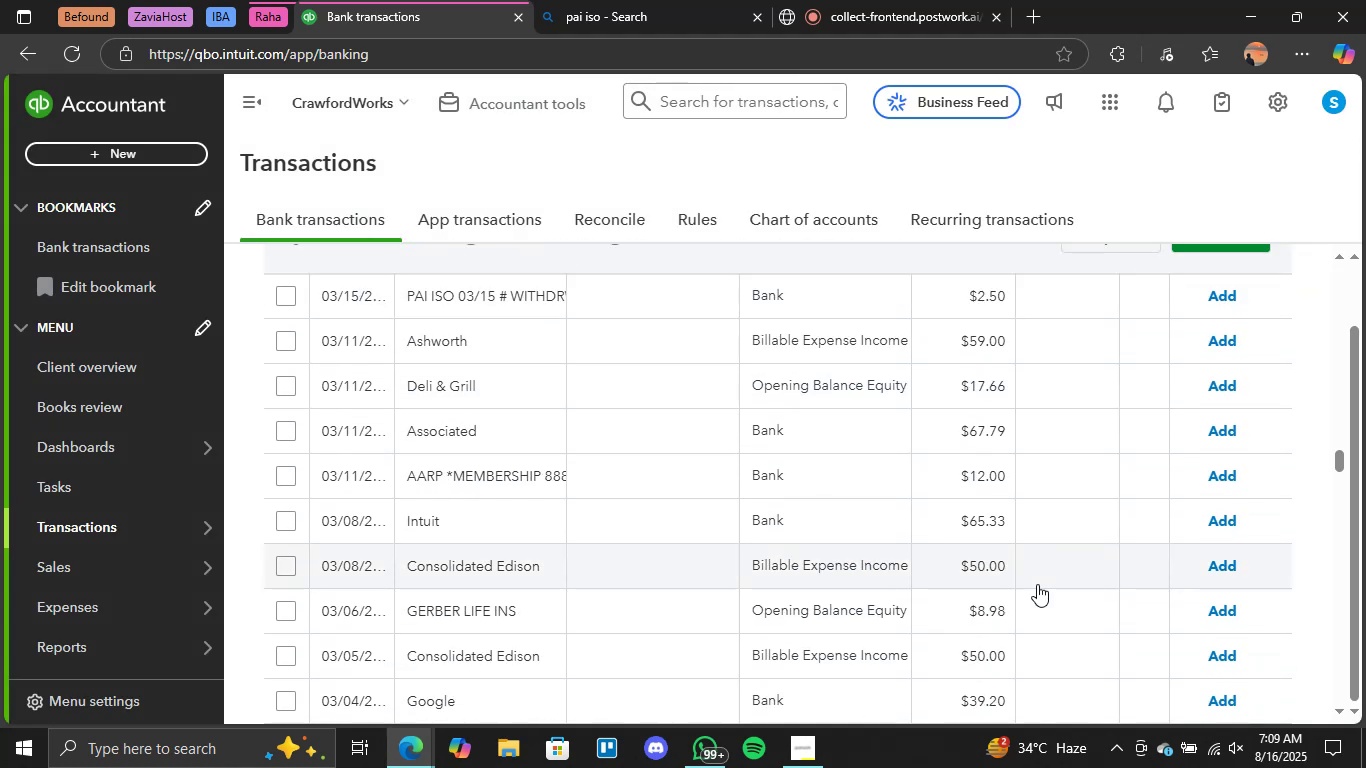 
scroll: coordinate [485, 394], scroll_direction: up, amount: 5.0
 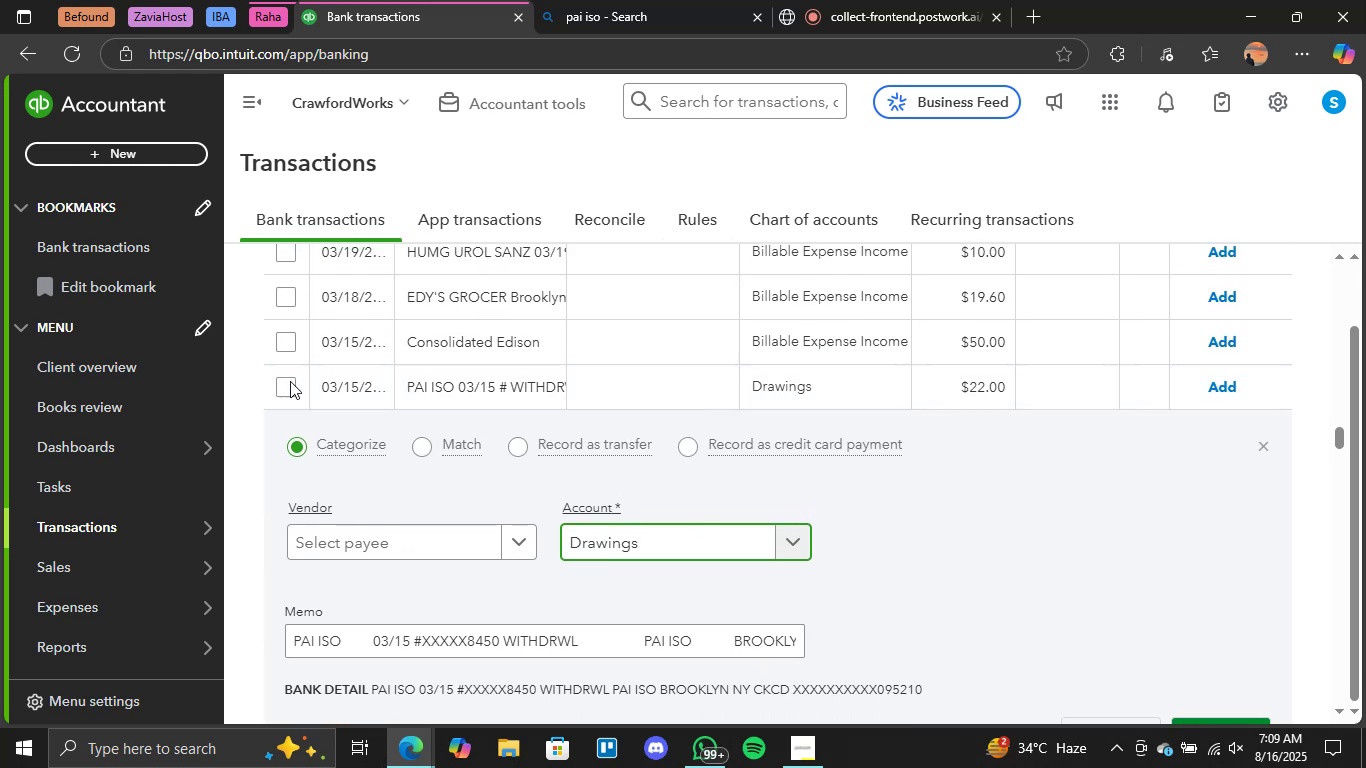 
left_click([285, 381])
 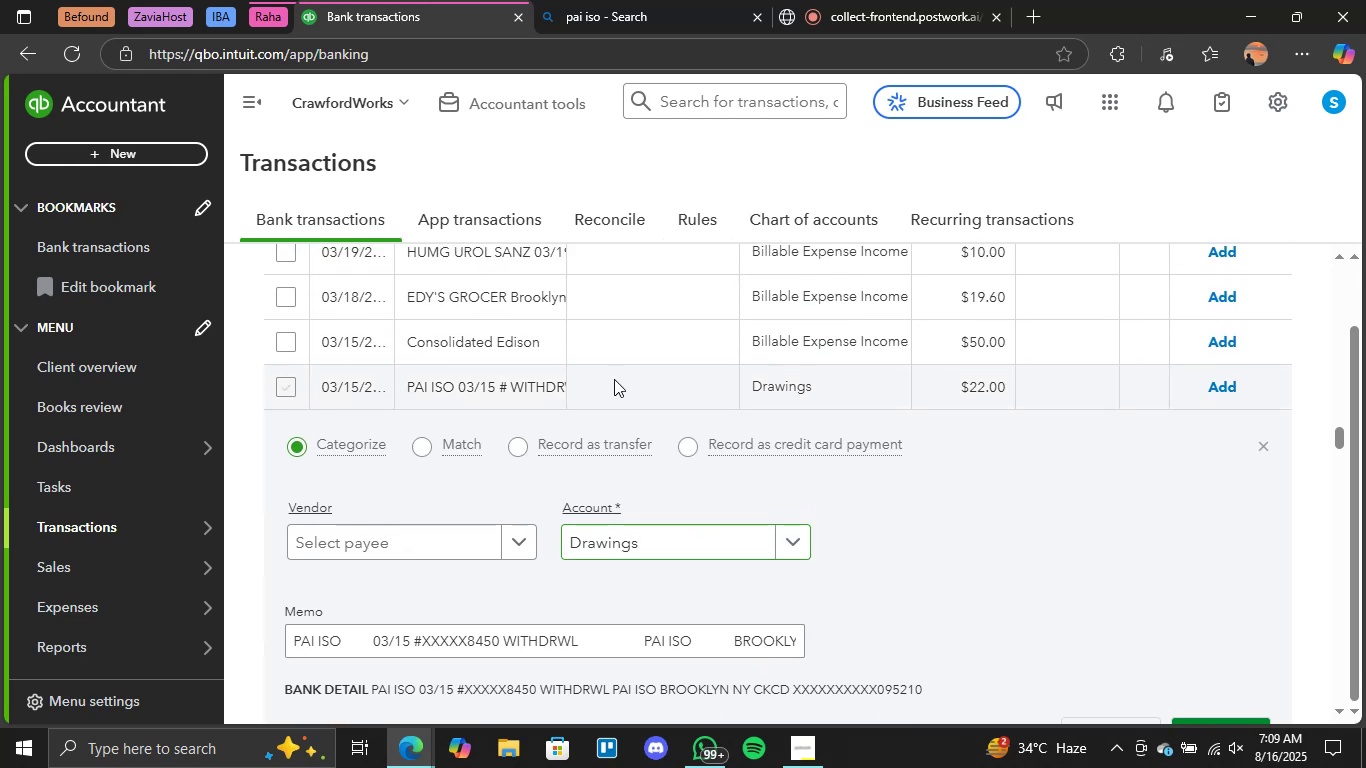 
scroll: coordinate [1343, 392], scroll_direction: down, amount: 9.0
 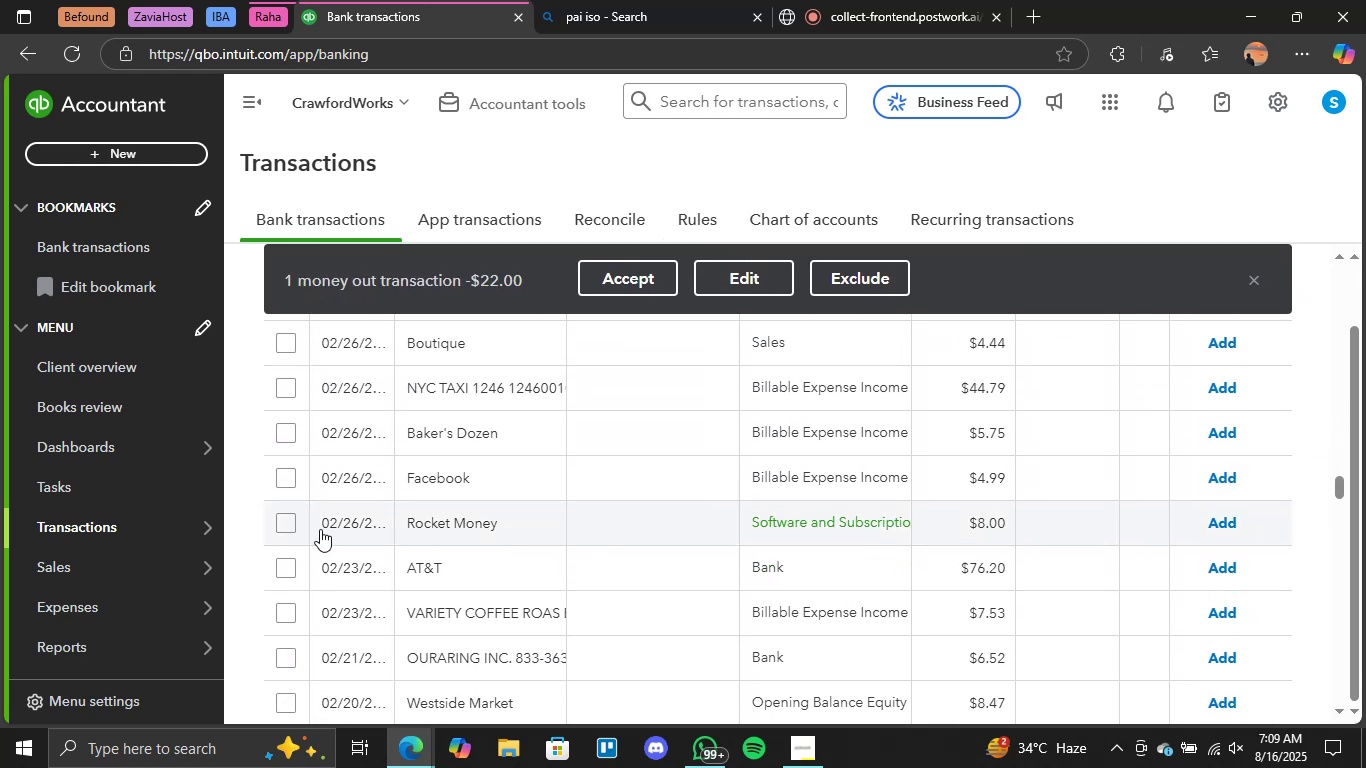 
left_click([278, 524])
 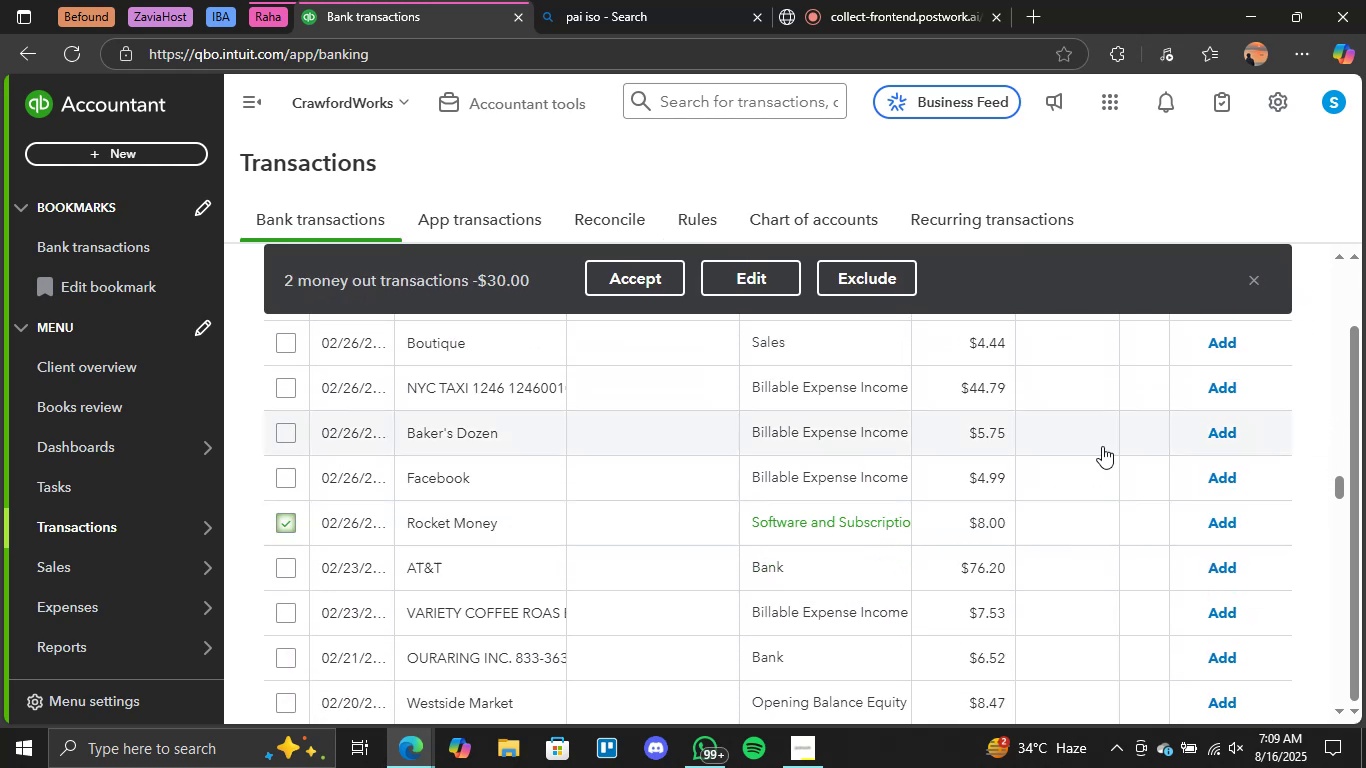 
scroll: coordinate [1010, 471], scroll_direction: down, amount: 20.0
 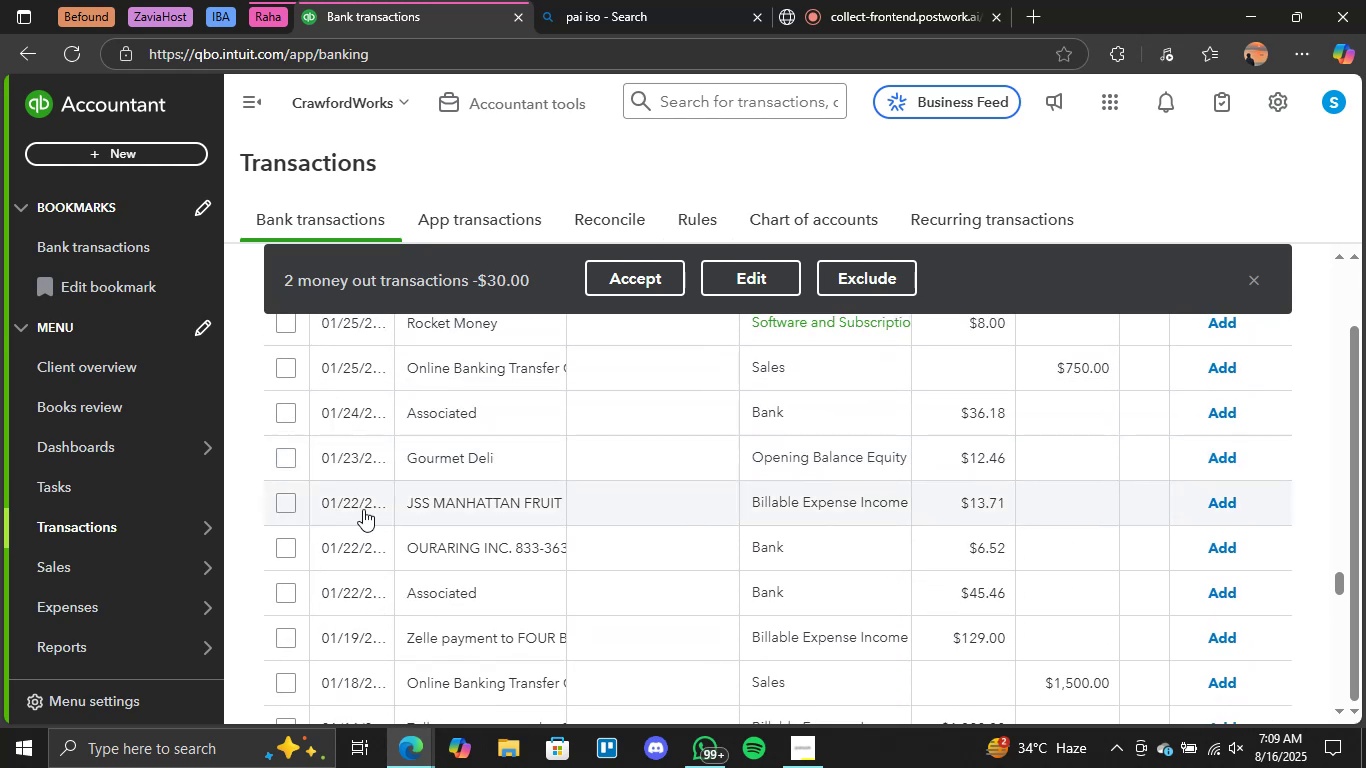 
scroll: coordinate [423, 486], scroll_direction: up, amount: 1.0
 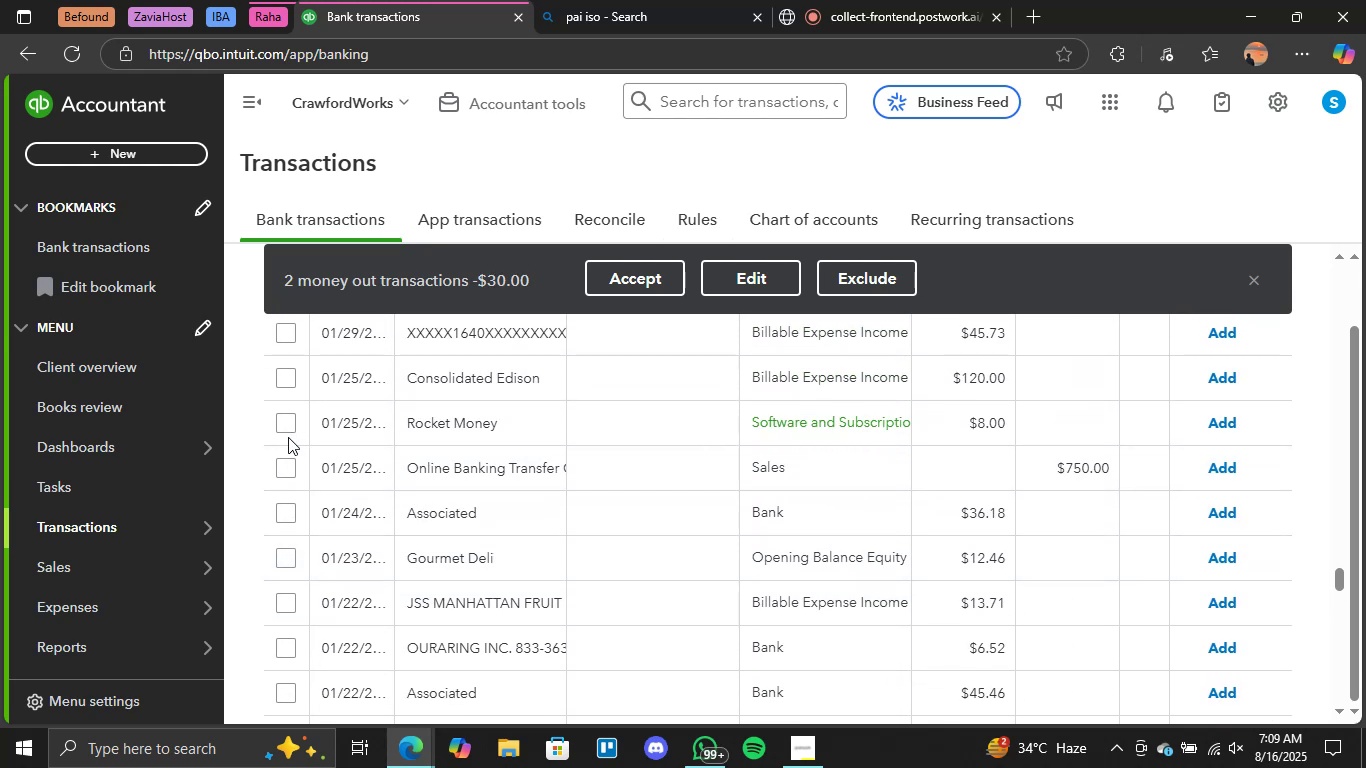 
left_click([285, 422])
 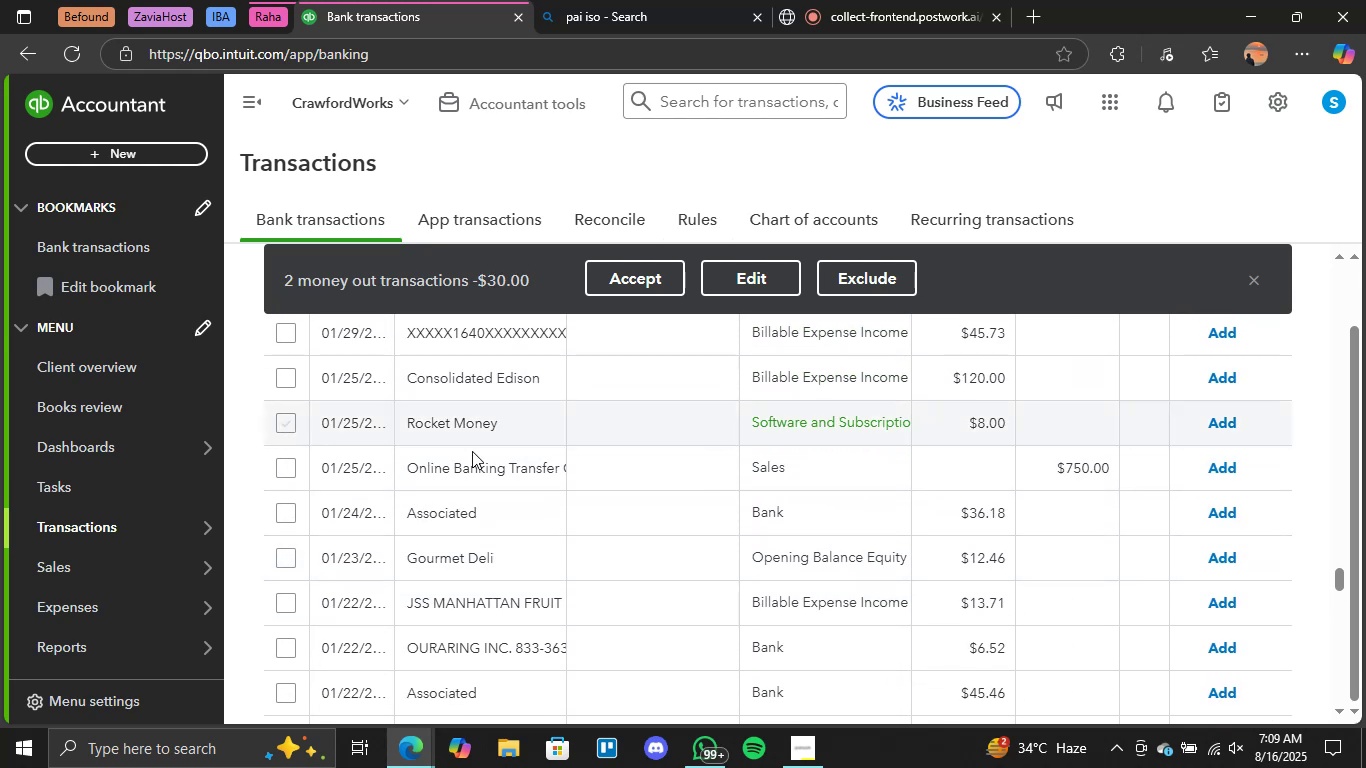 
scroll: coordinate [925, 482], scroll_direction: down, amount: 31.0
 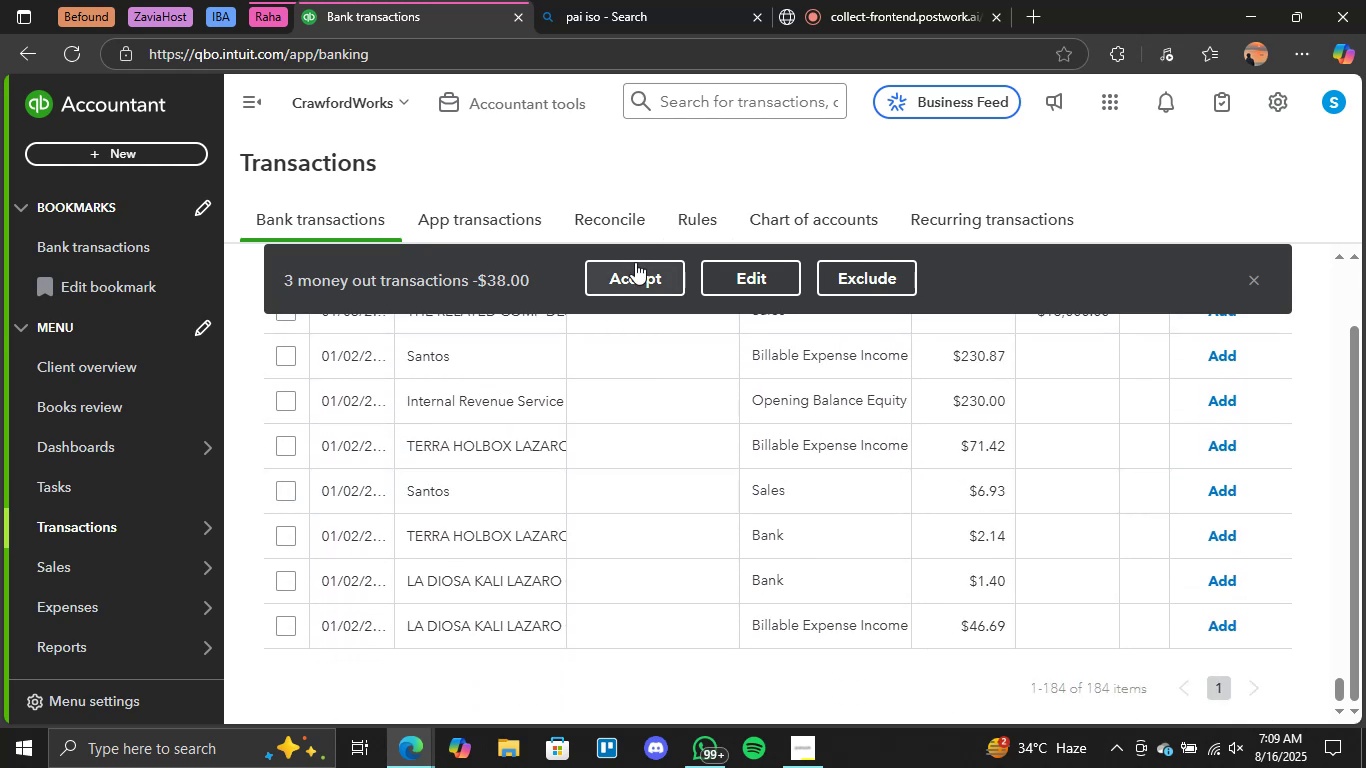 
left_click([646, 277])
 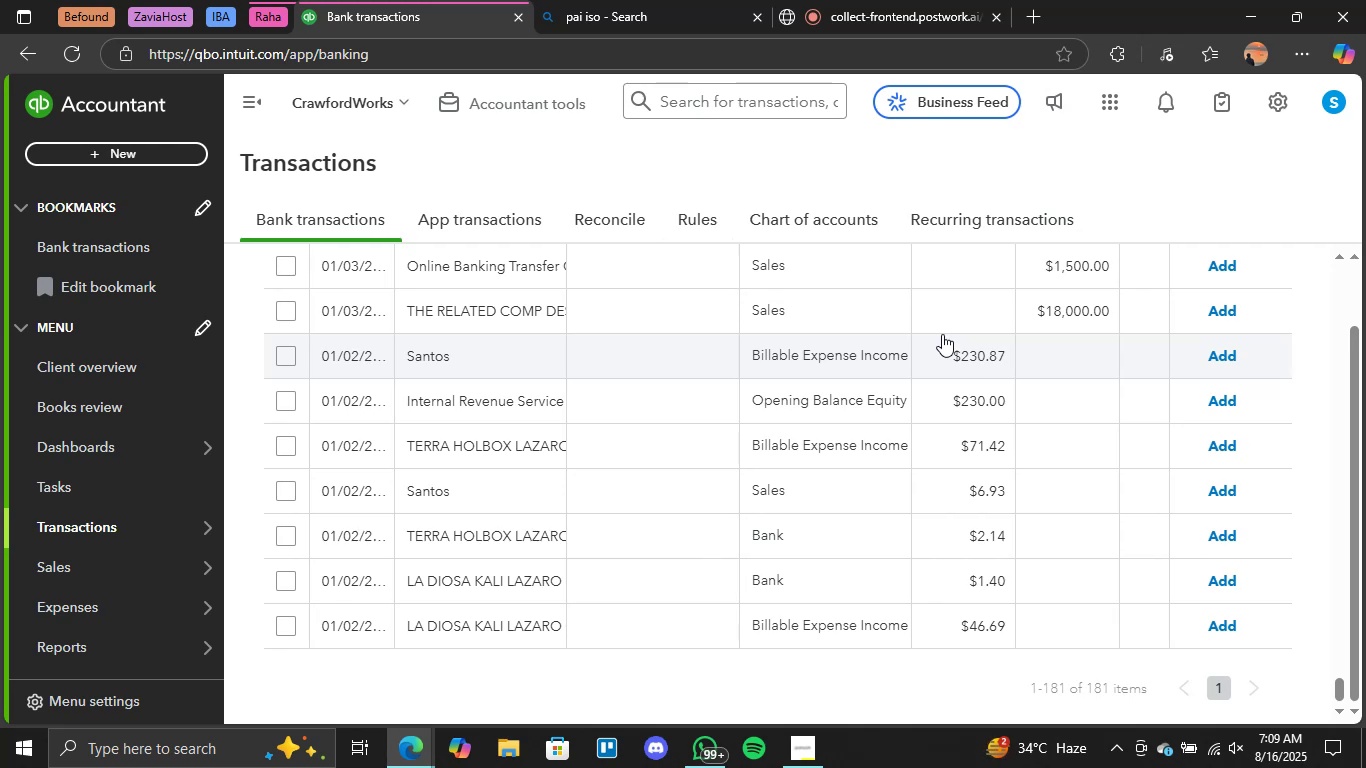 
wait(26.56)
 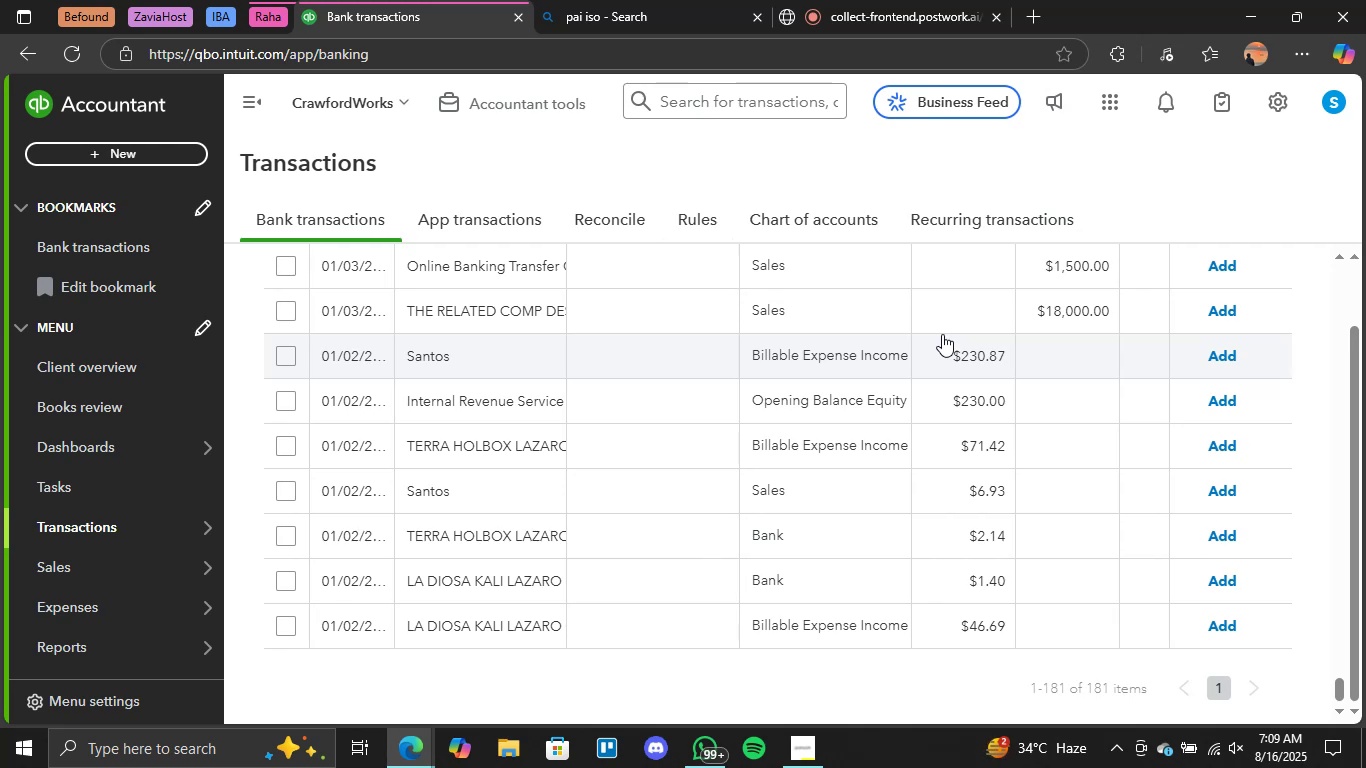 
left_click([516, 567])
 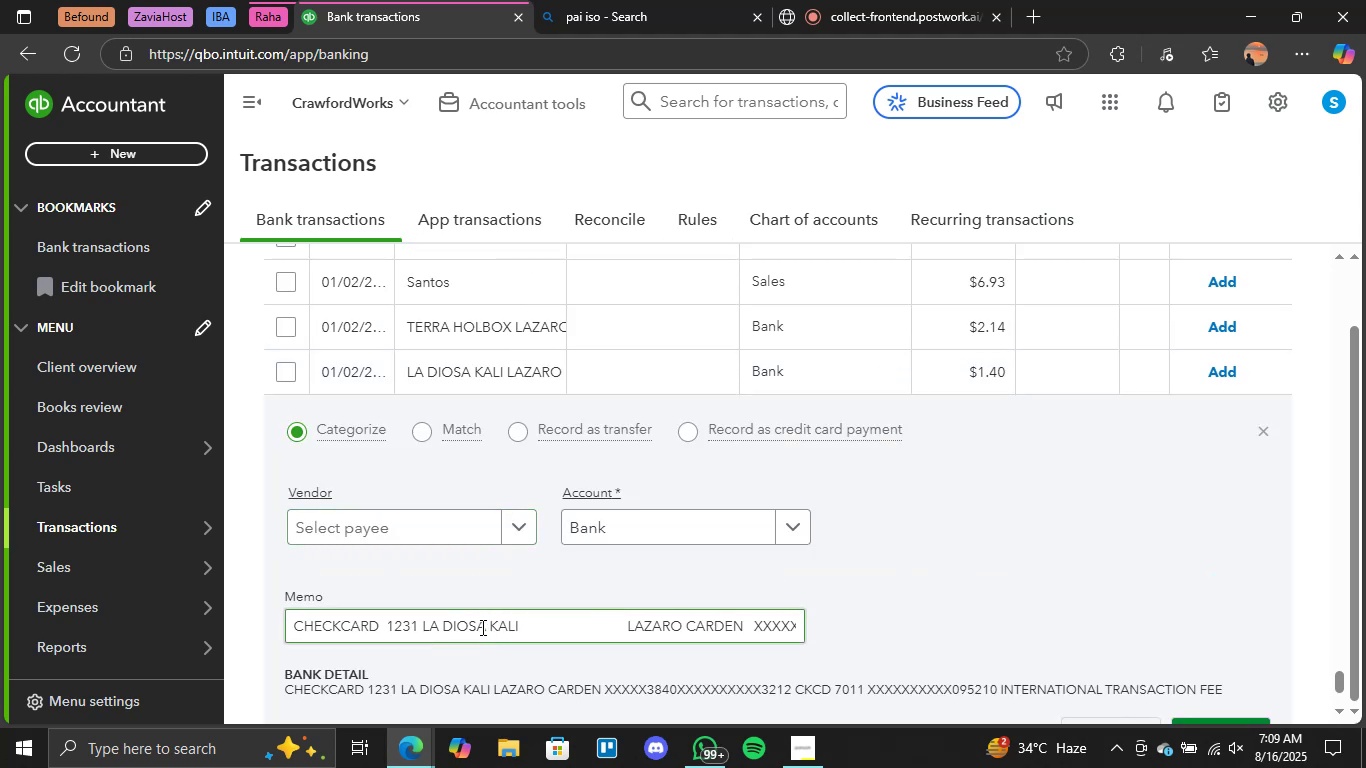 
left_click_drag(start_coordinate=[529, 627], to_coordinate=[422, 627])
 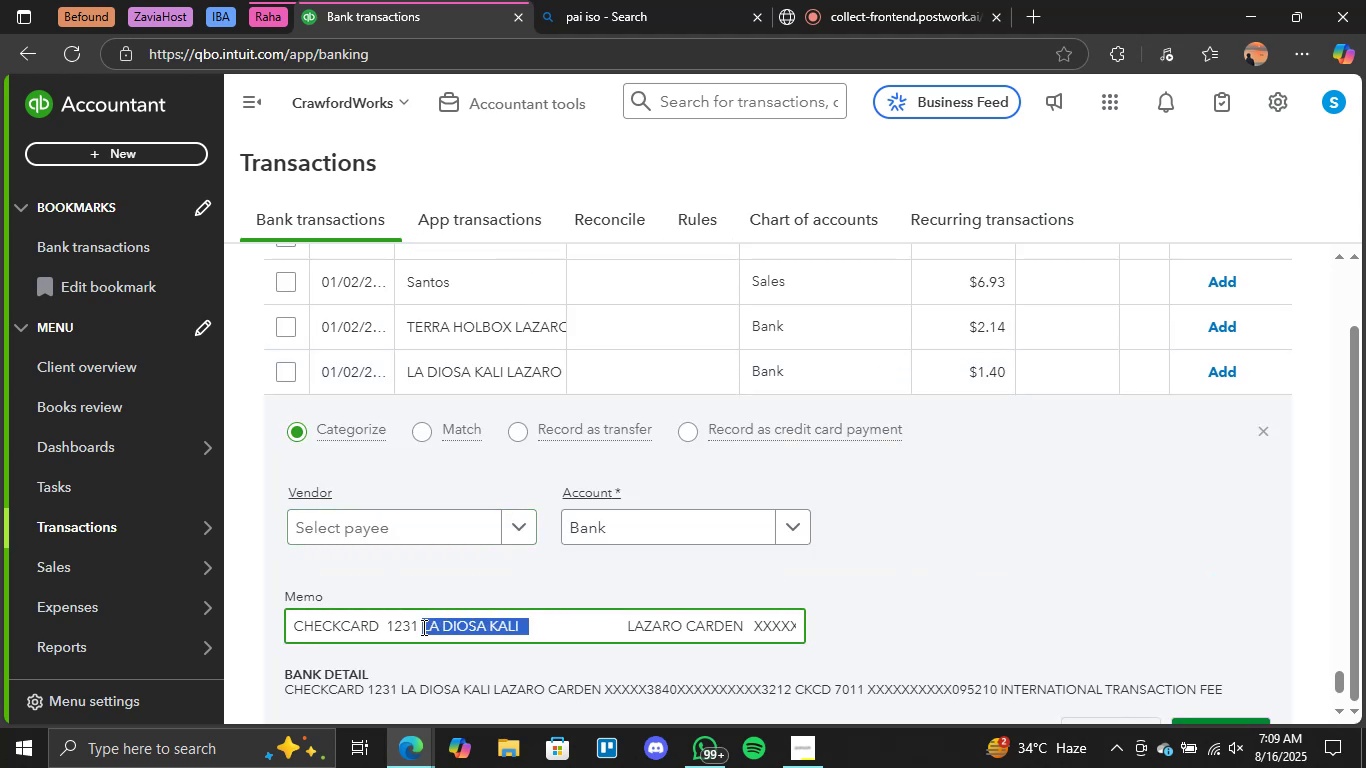 
key(Control+C)
 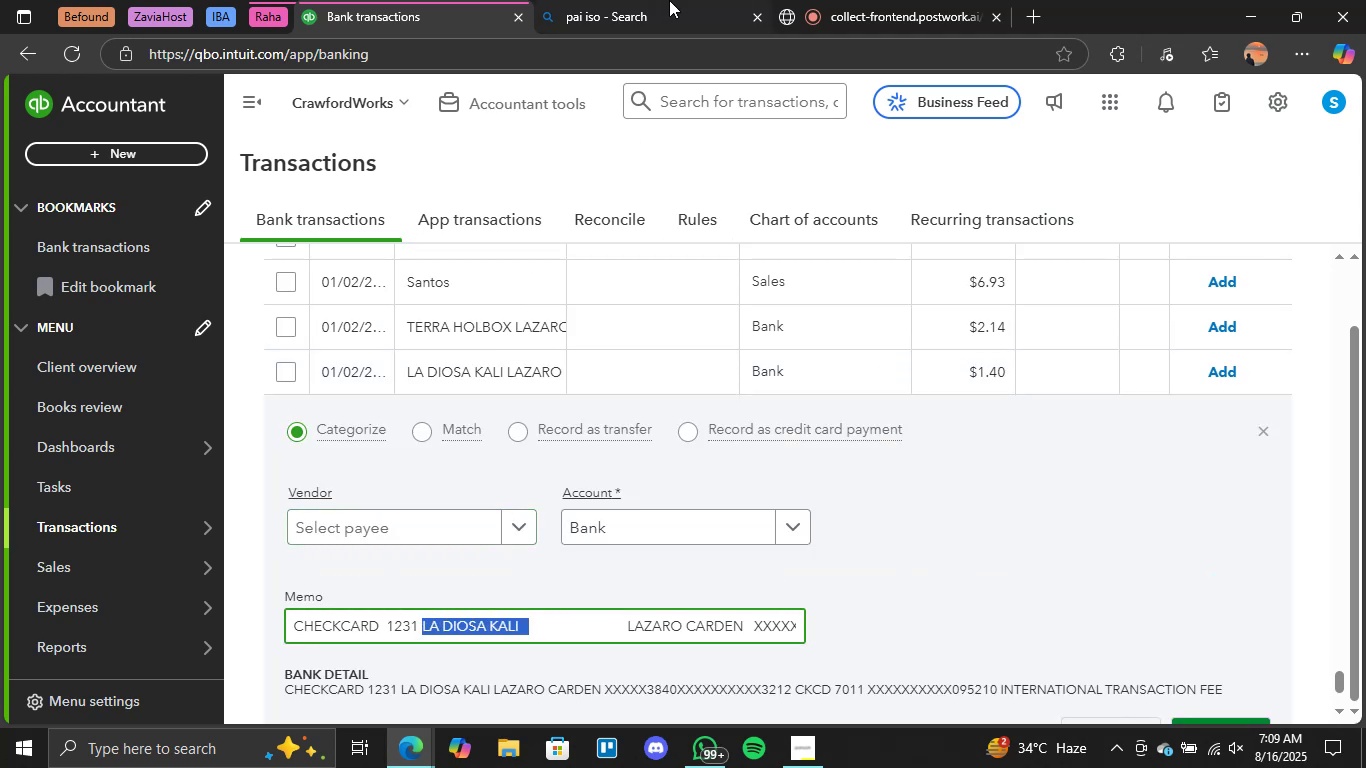 
left_click([667, 1])
 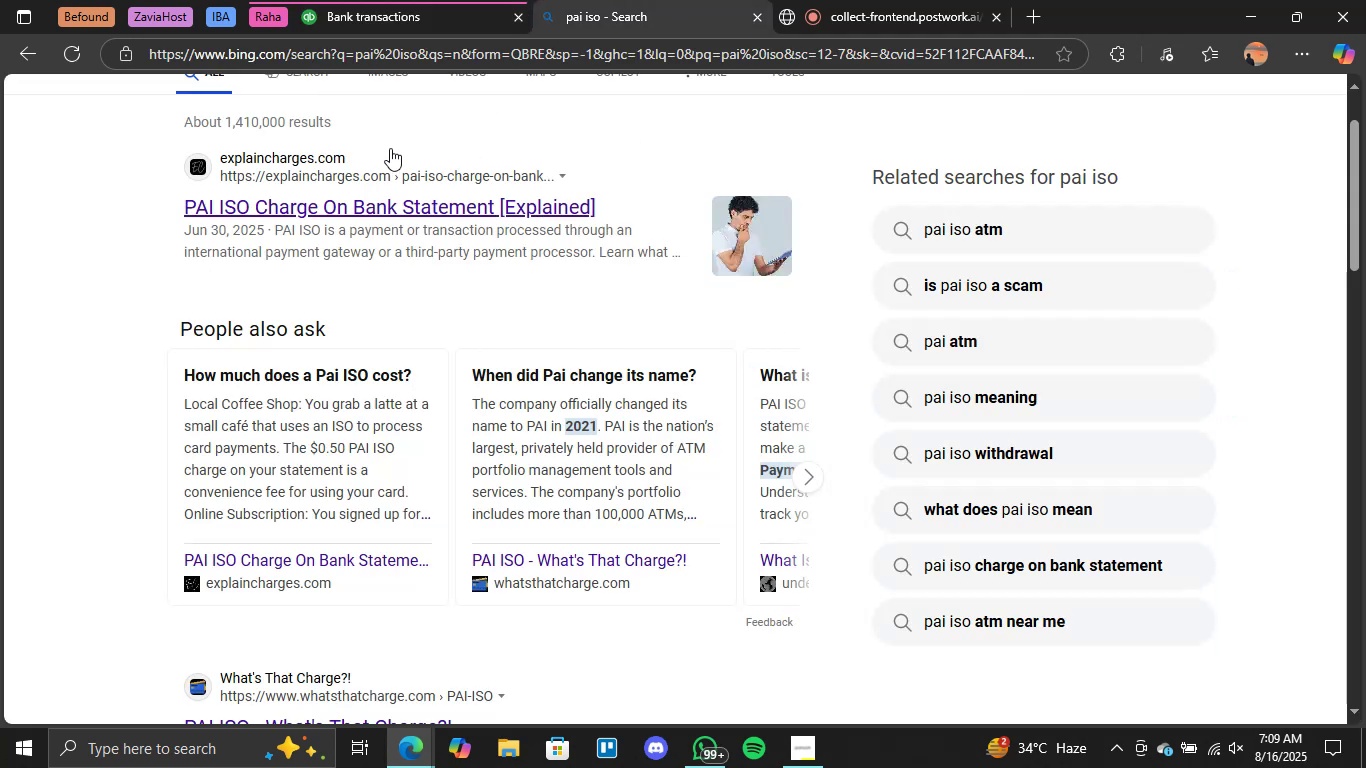 
scroll: coordinate [411, 147], scroll_direction: up, amount: 4.0
 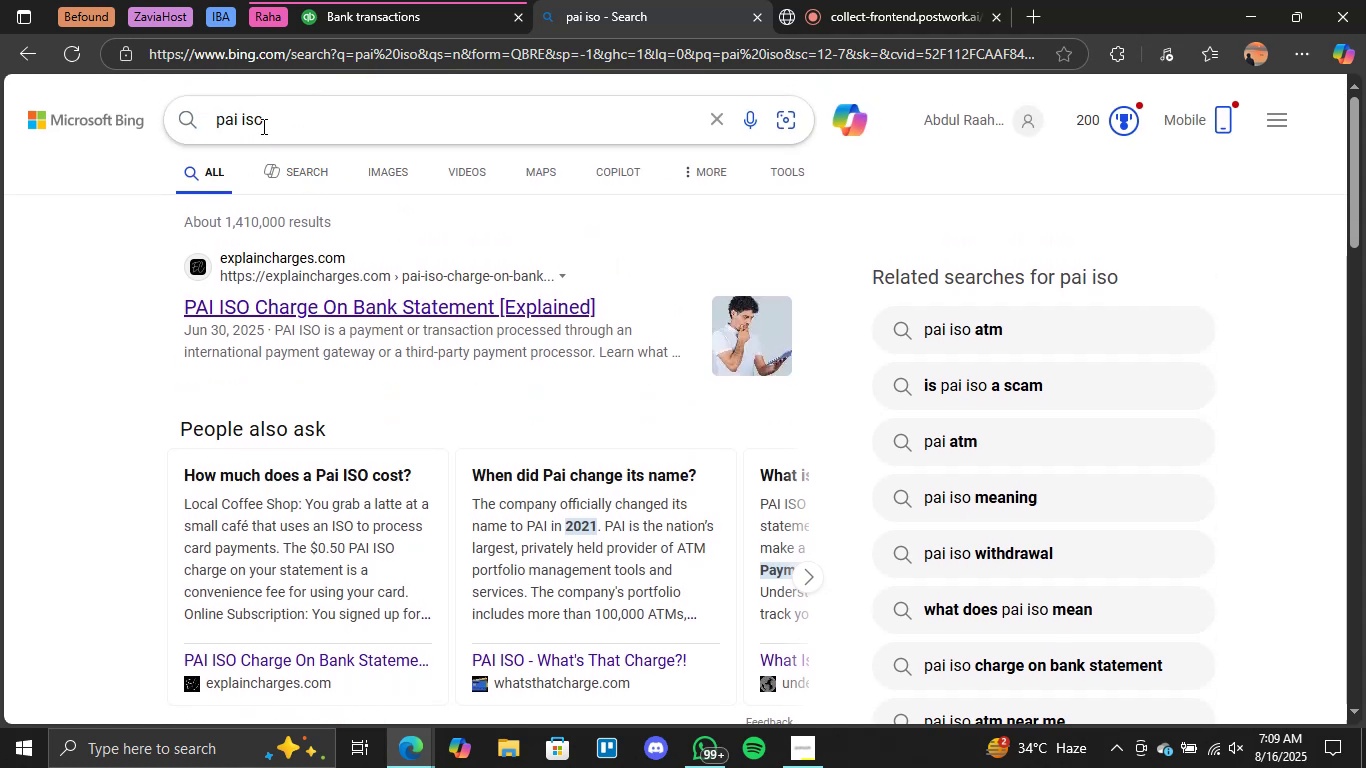 
double_click([262, 126])
 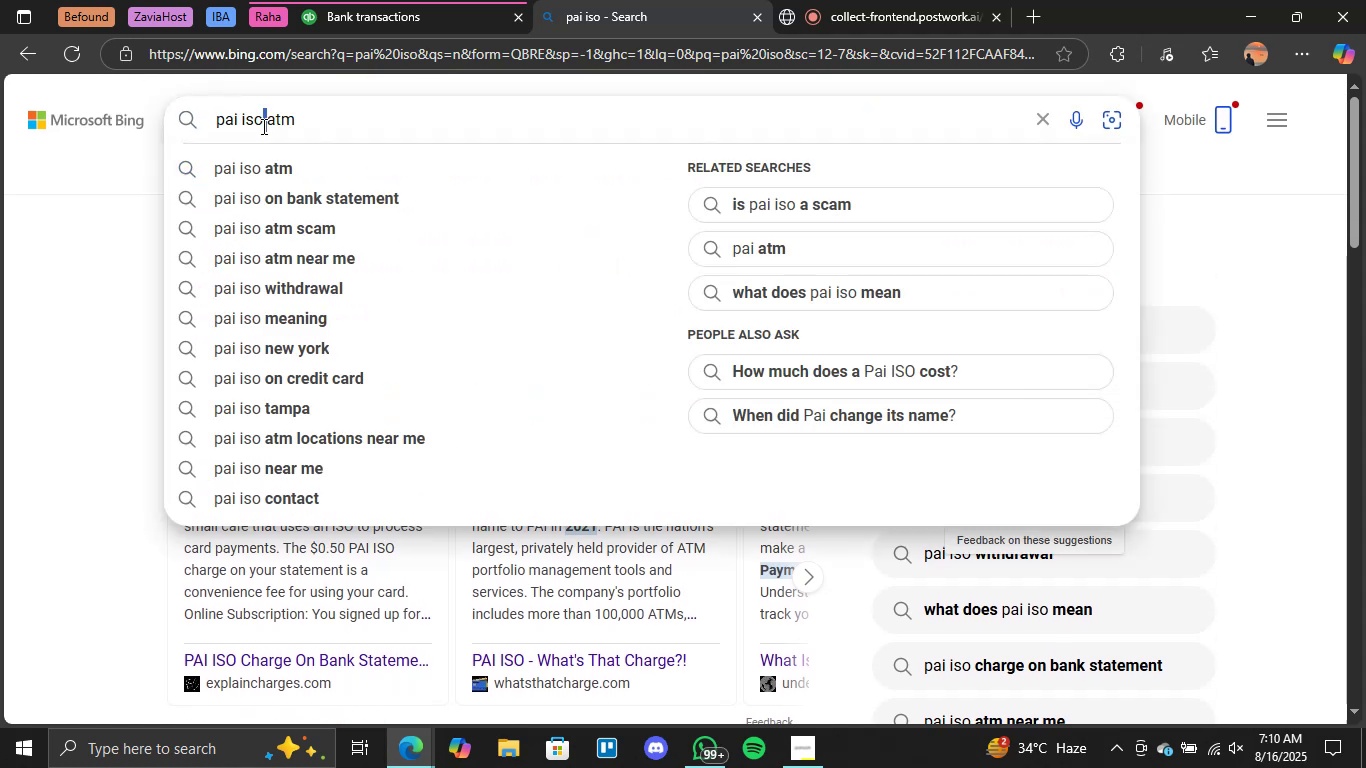 
triple_click([262, 126])
 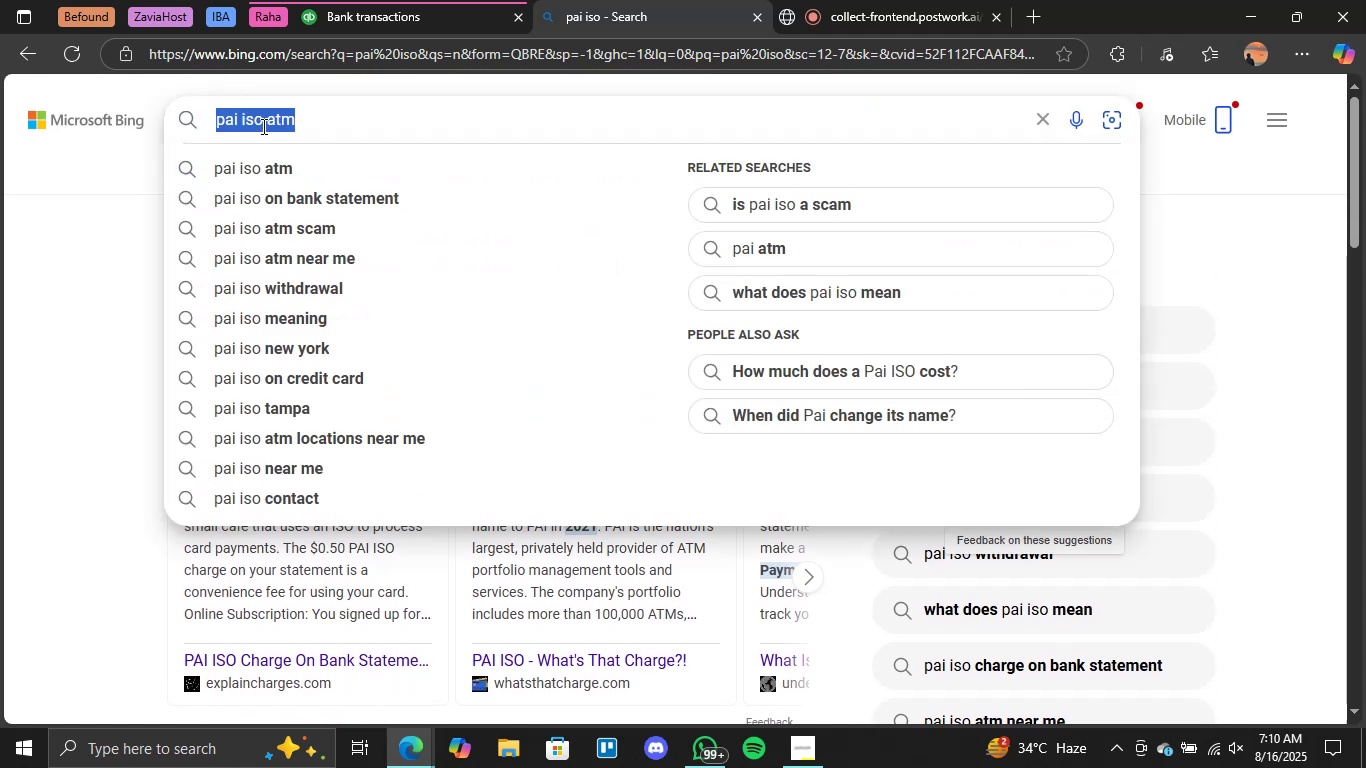 
key(Control+V)
 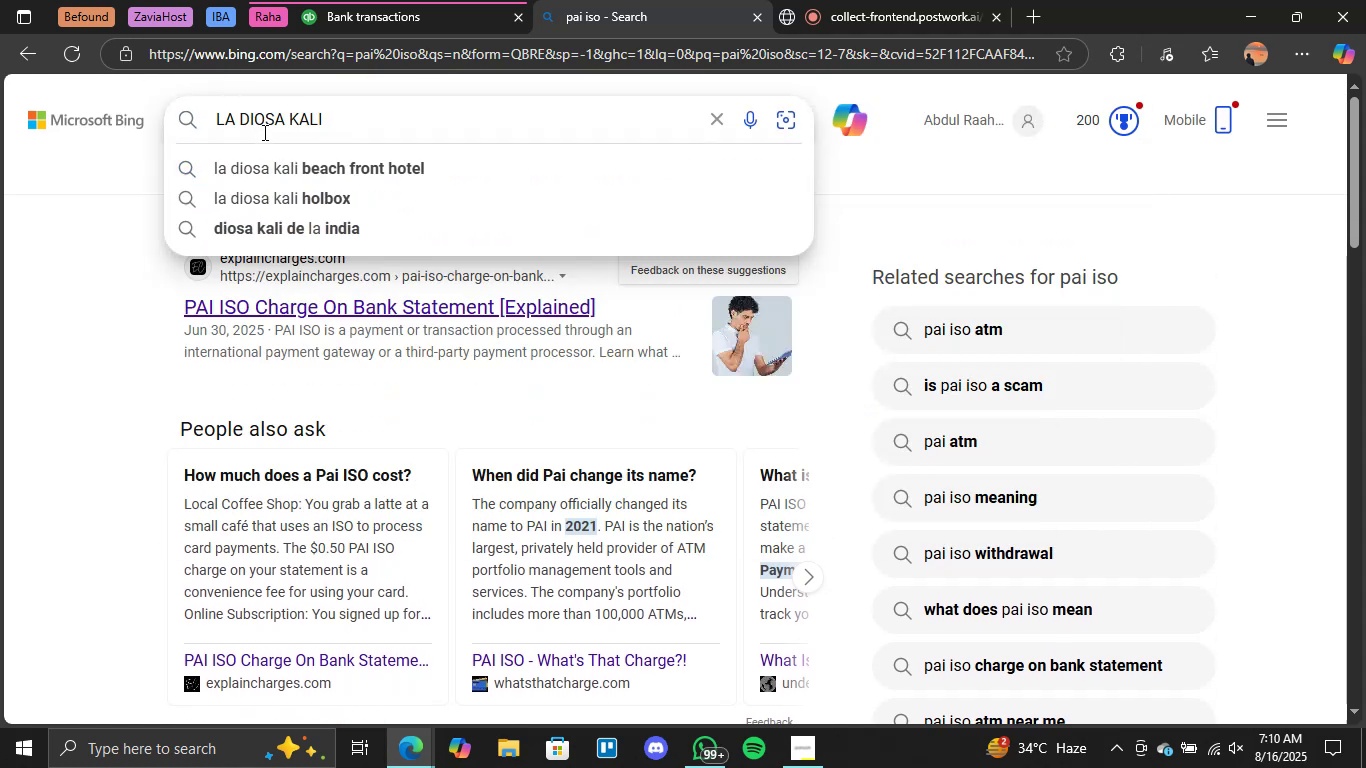 
key(Enter)
 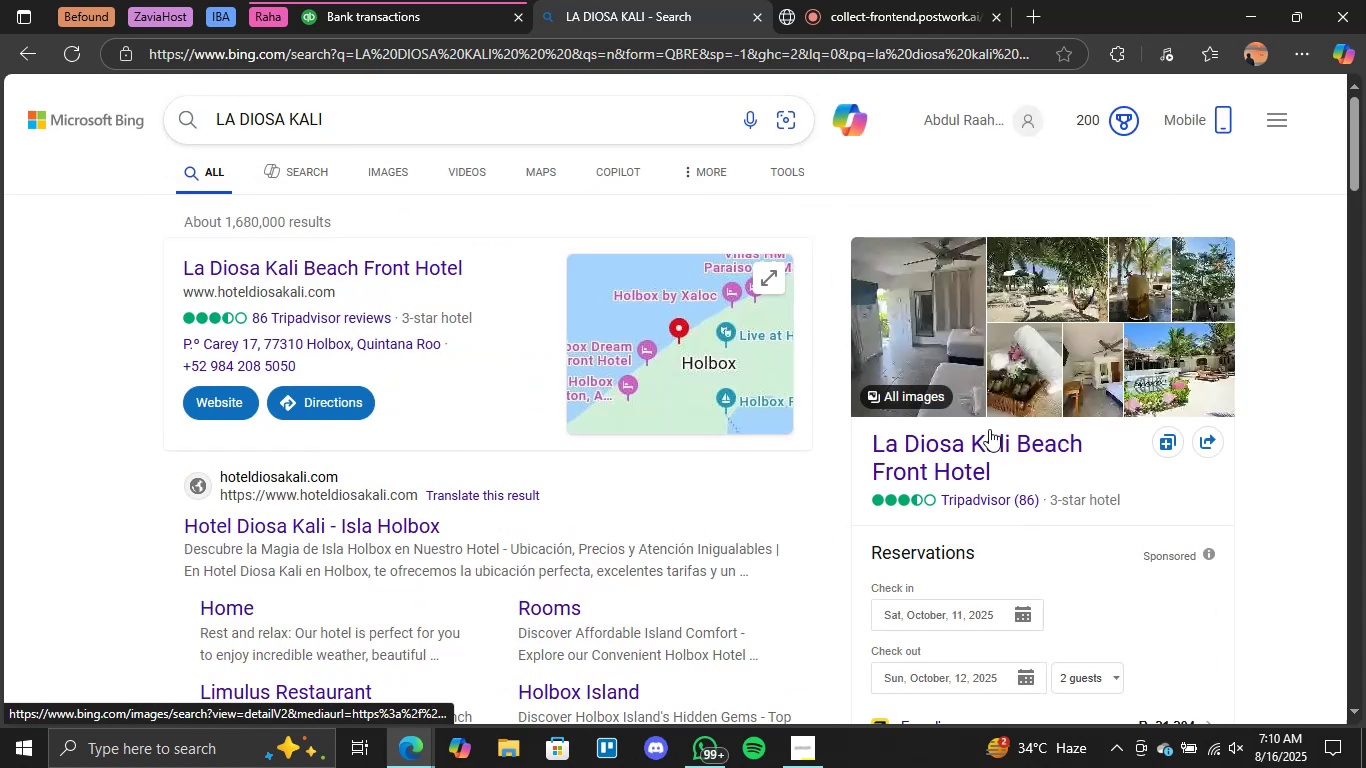 
wait(6.33)
 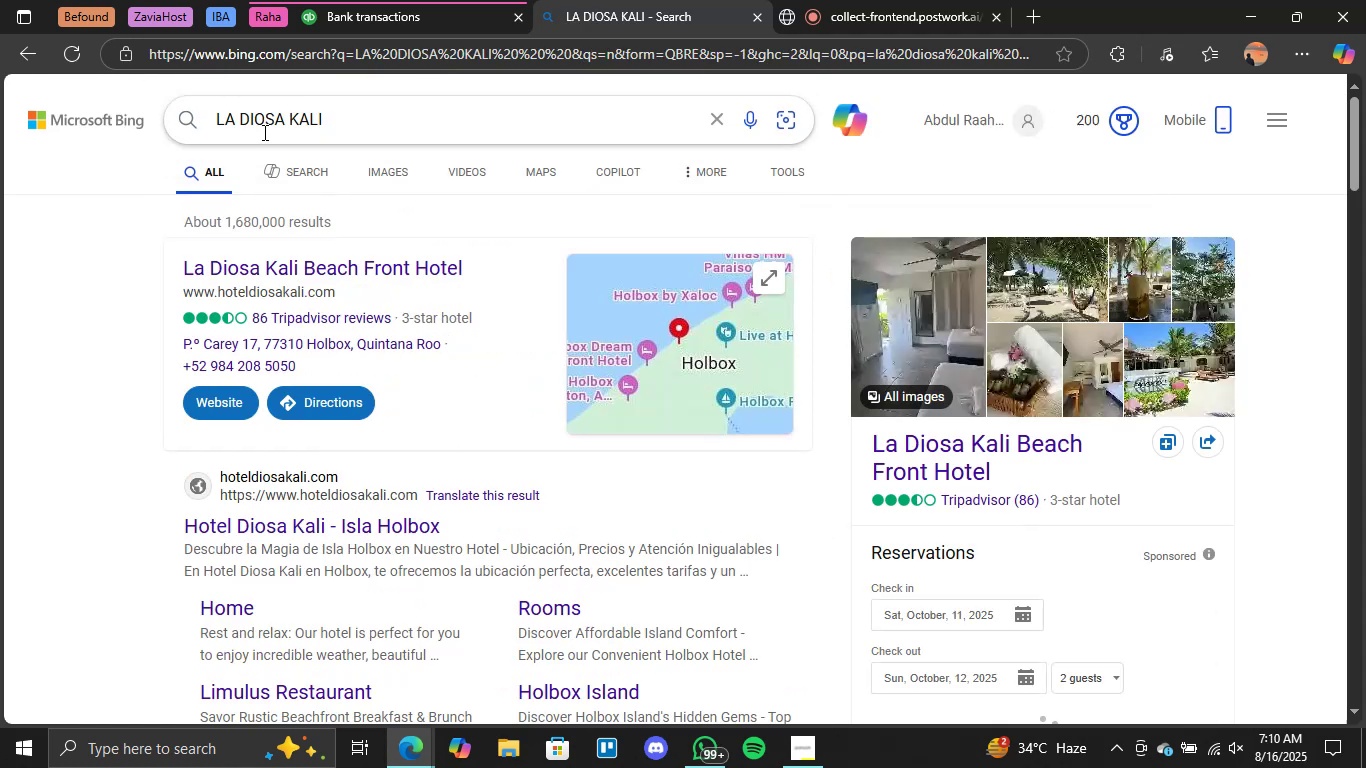 
left_click([377, 1])
 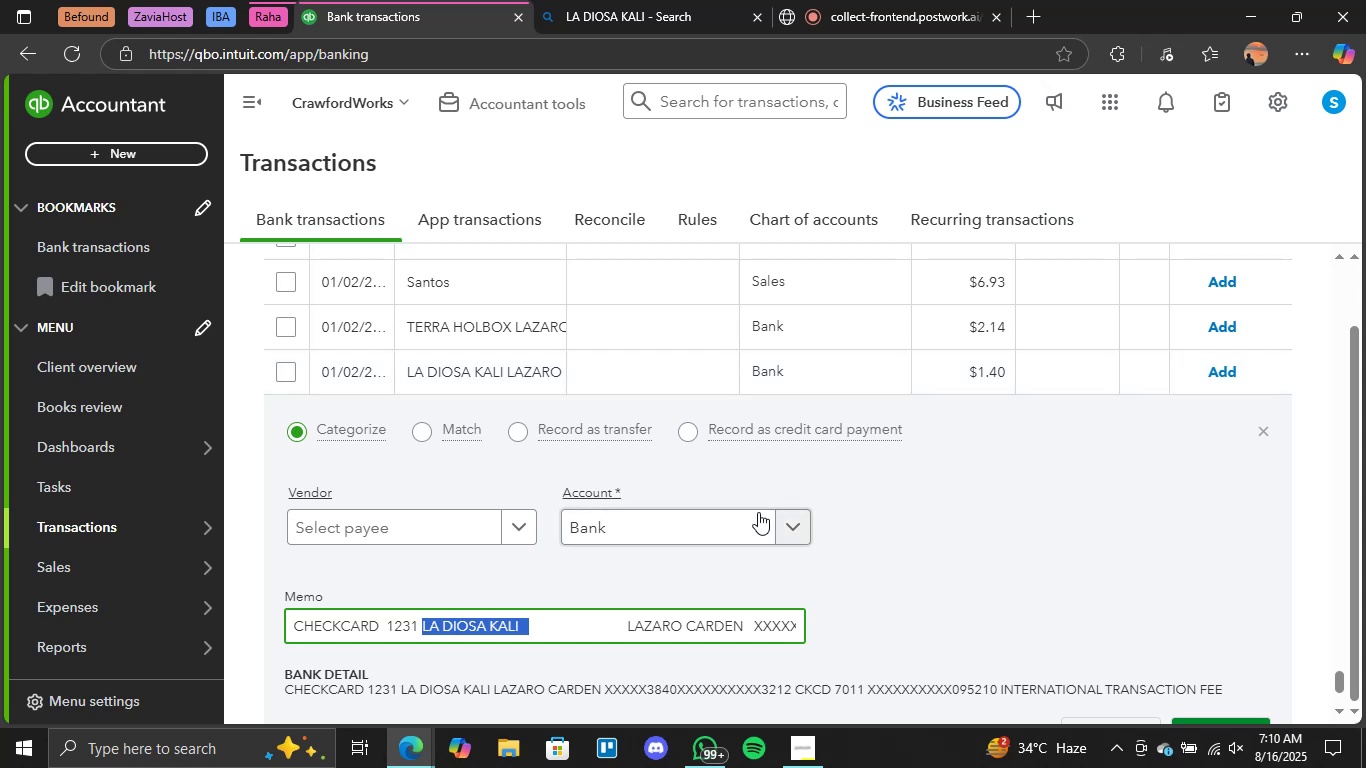 
left_click([787, 527])
 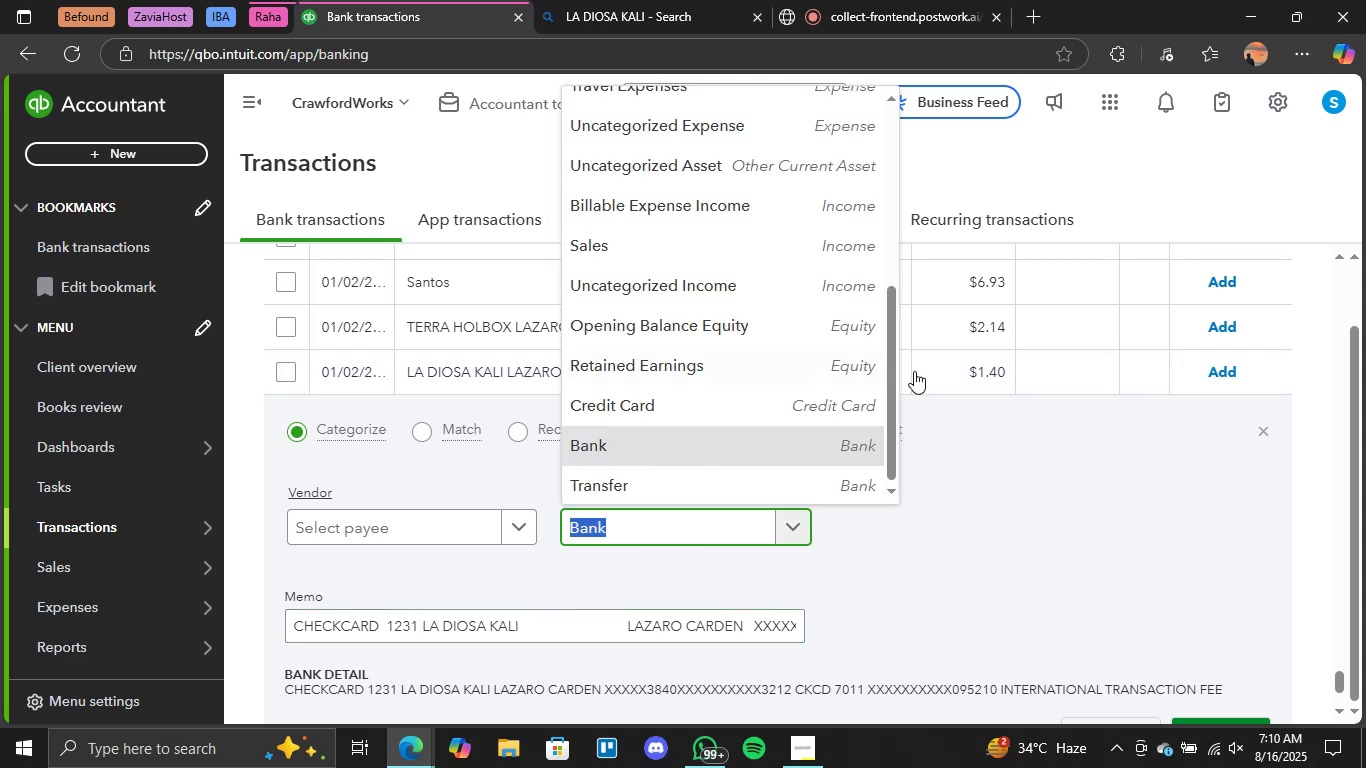 
scroll: coordinate [809, 382], scroll_direction: up, amount: 6.0
 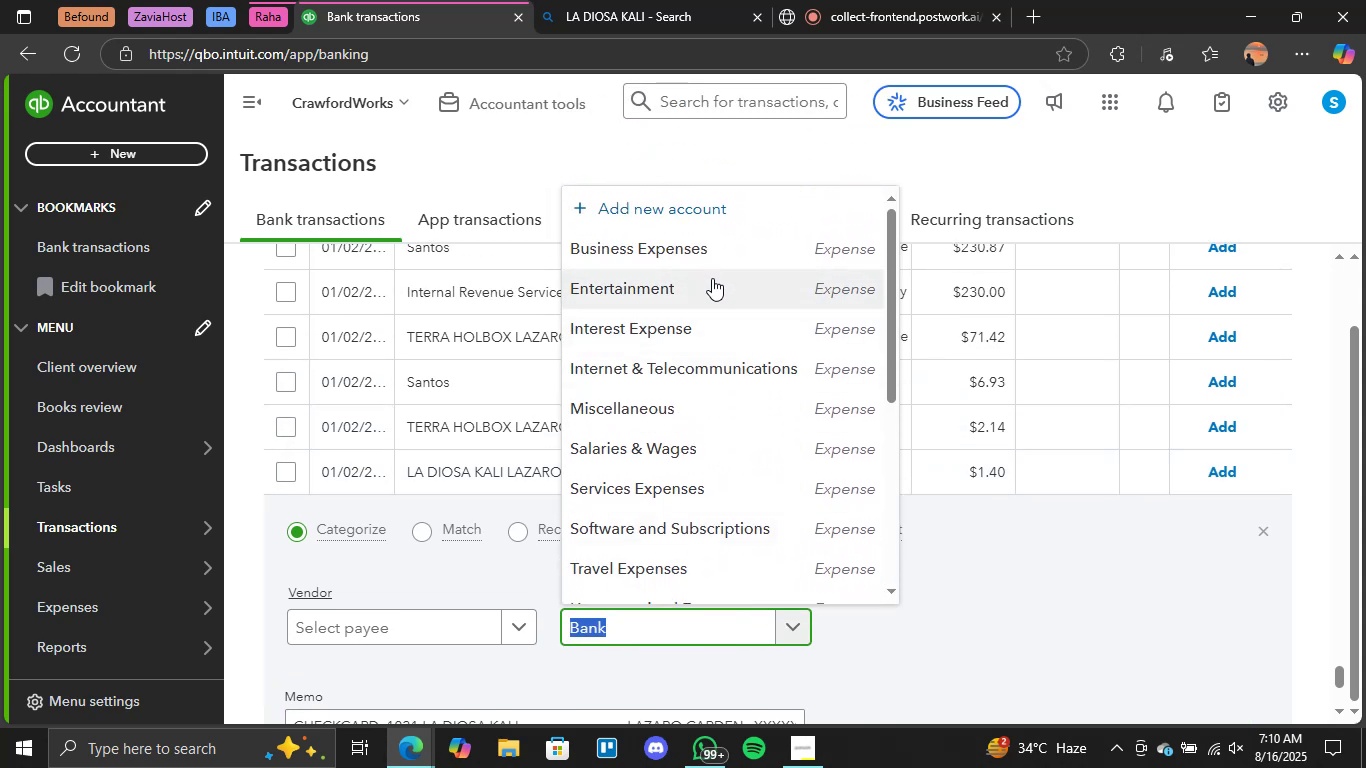 
left_click([713, 279])
 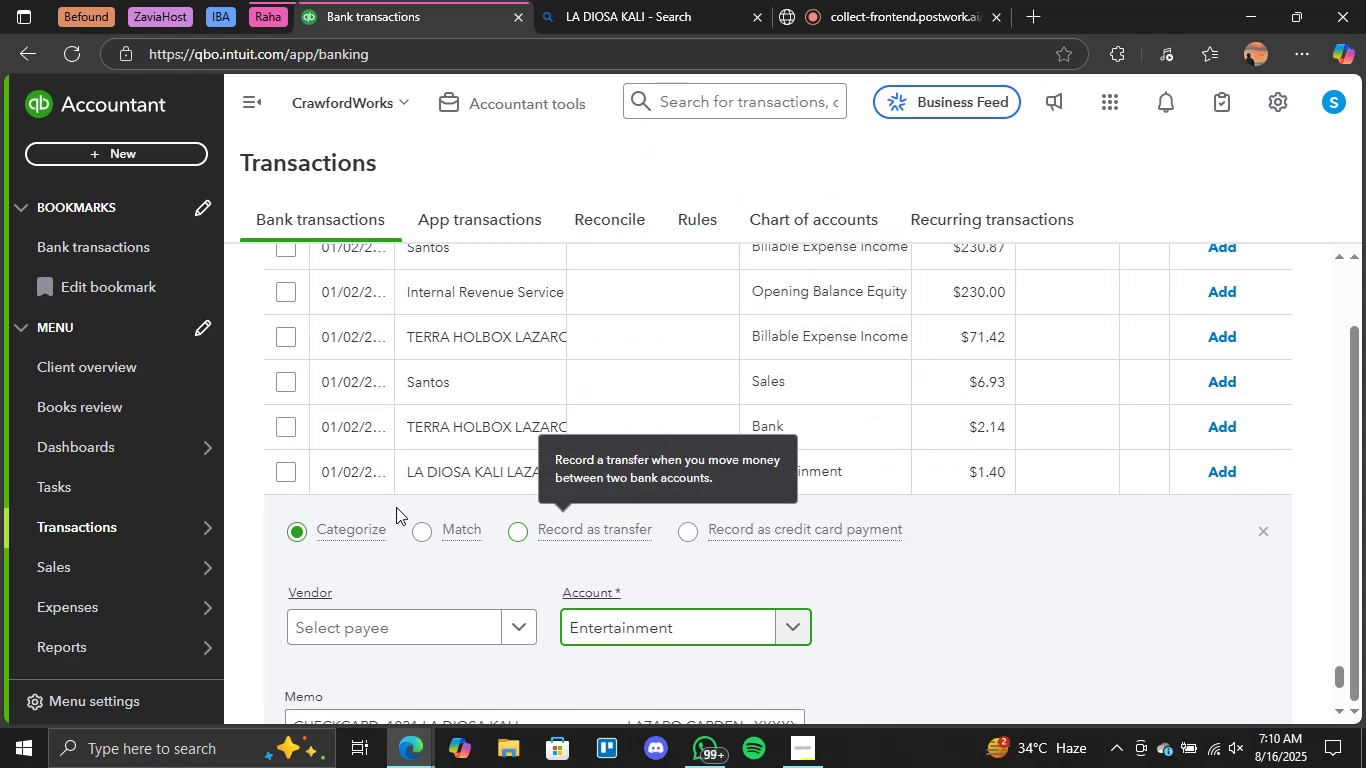 
left_click([276, 473])
 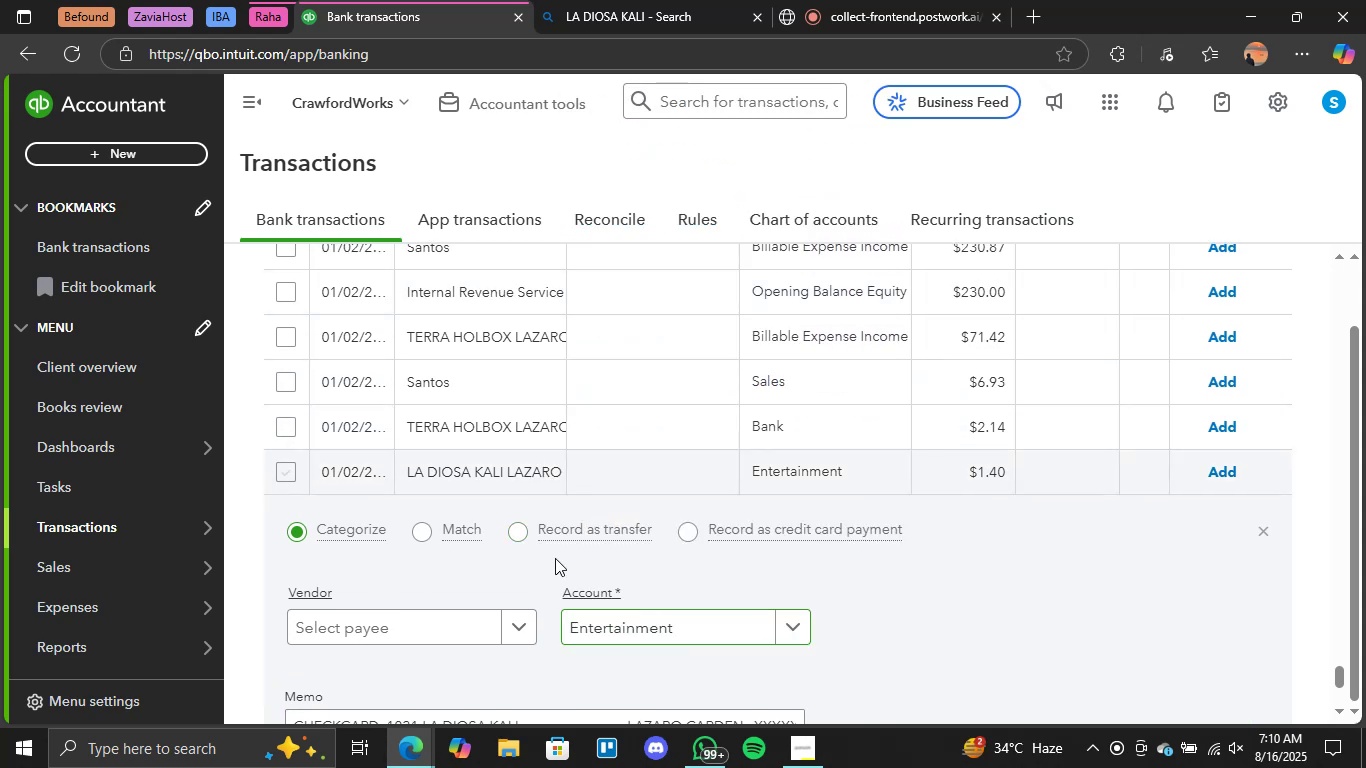 
scroll: coordinate [560, 557], scroll_direction: down, amount: 3.0
 